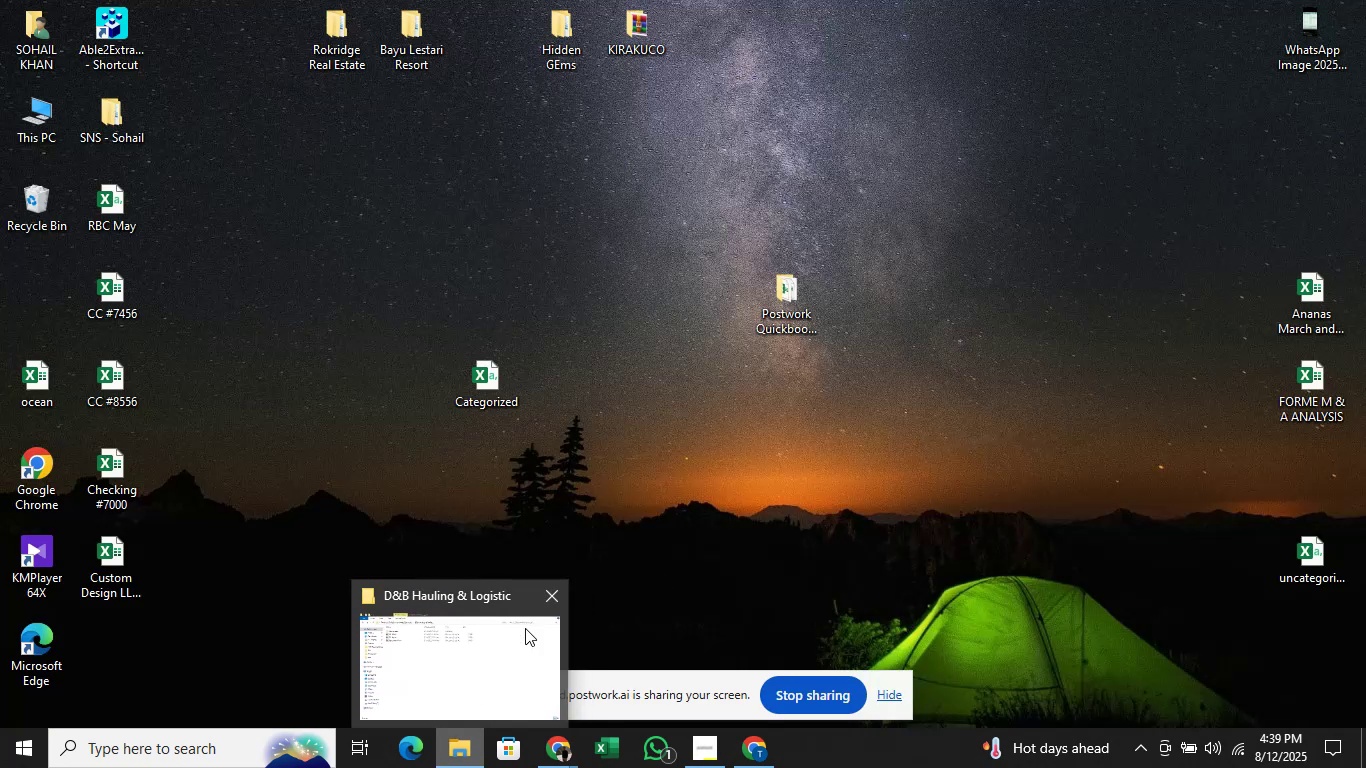 
left_click([525, 628])
 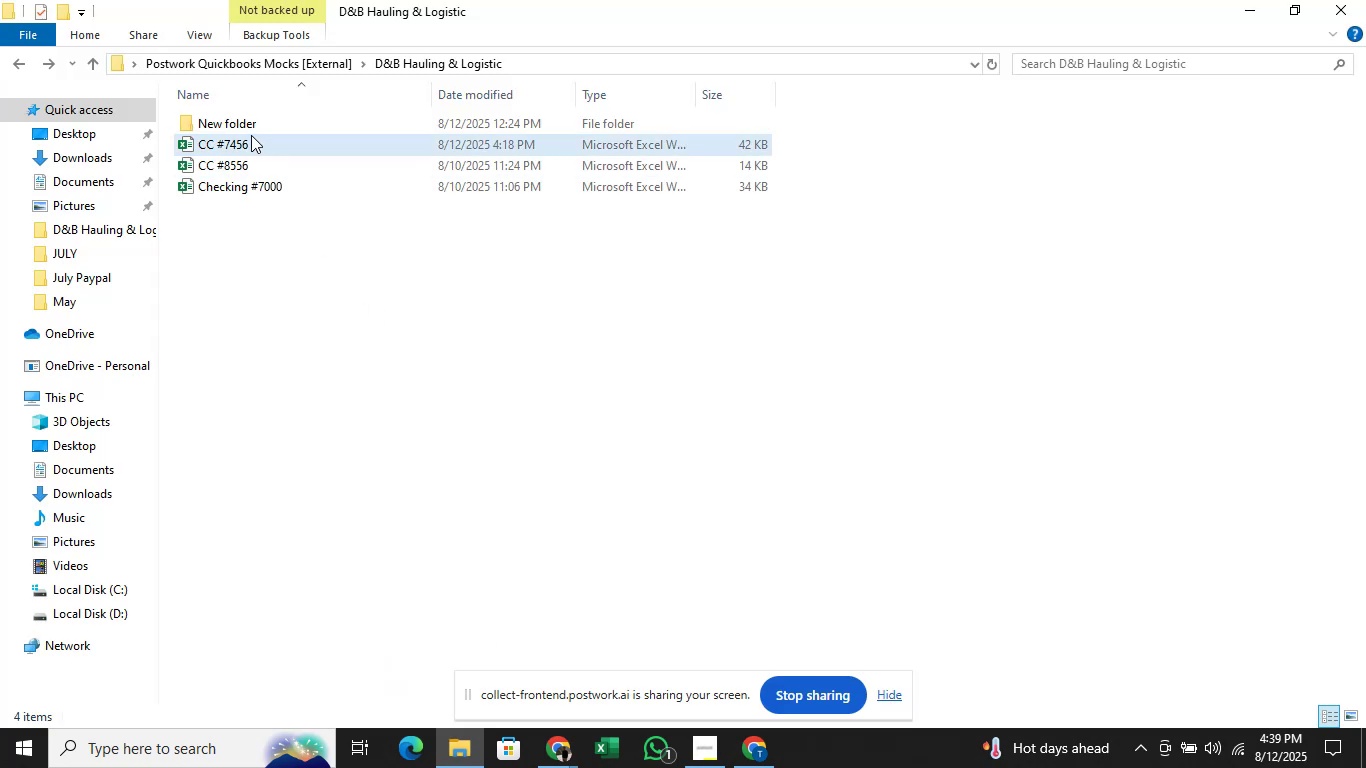 
double_click([241, 137])
 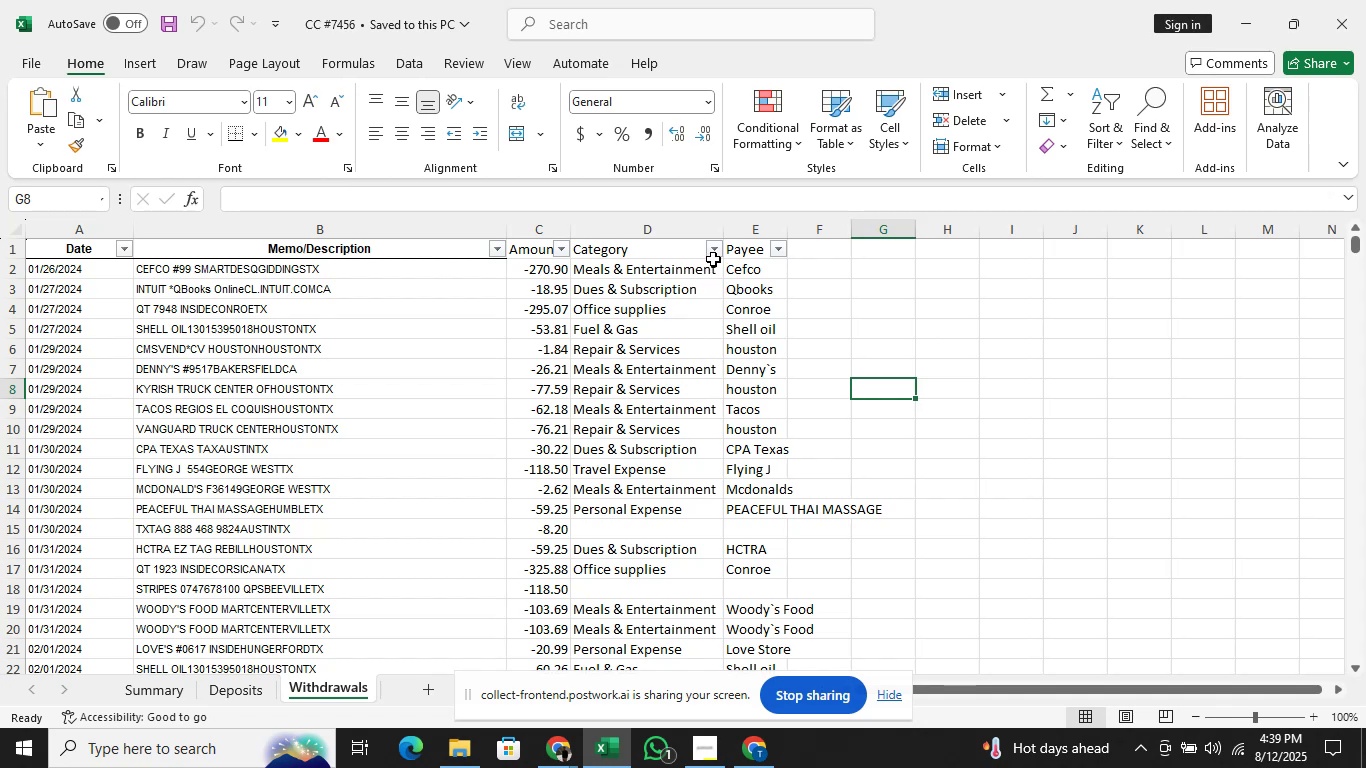 
wait(5.16)
 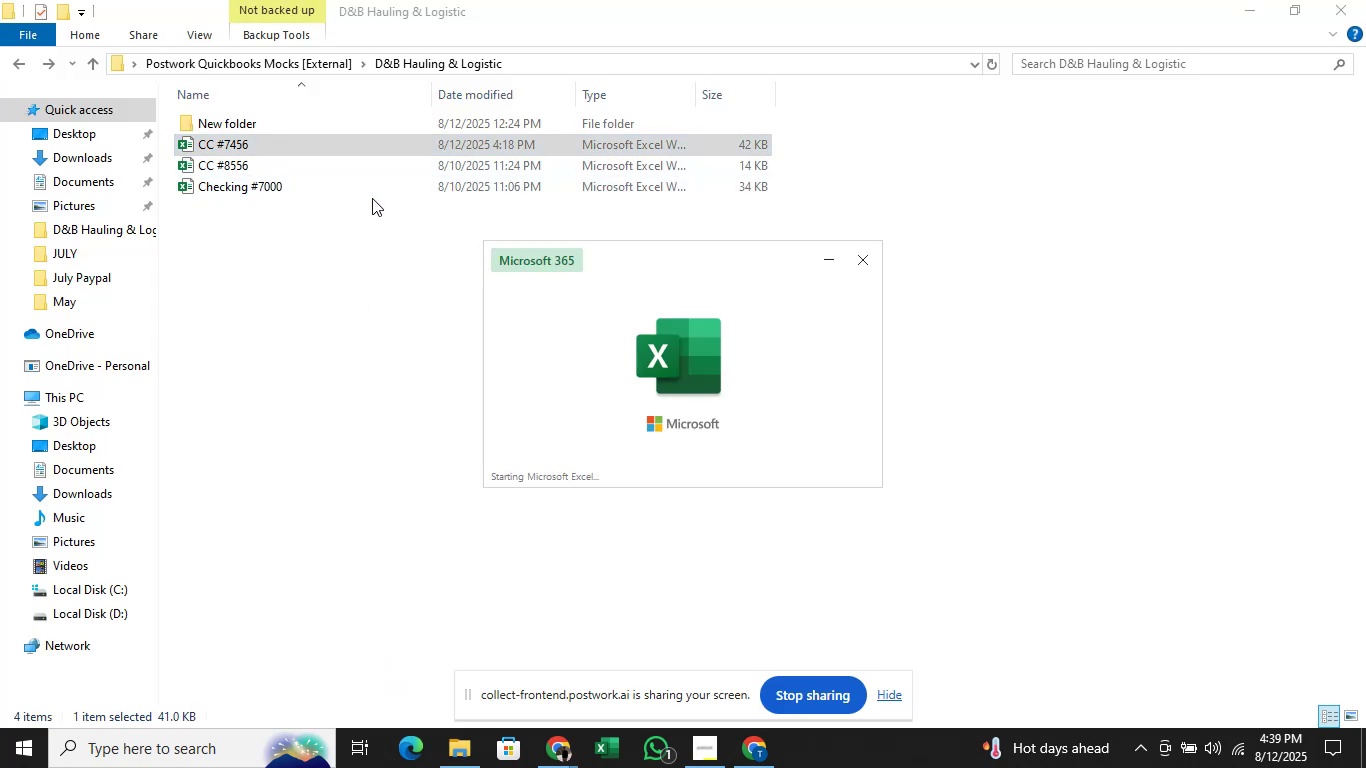 
left_click([713, 252])
 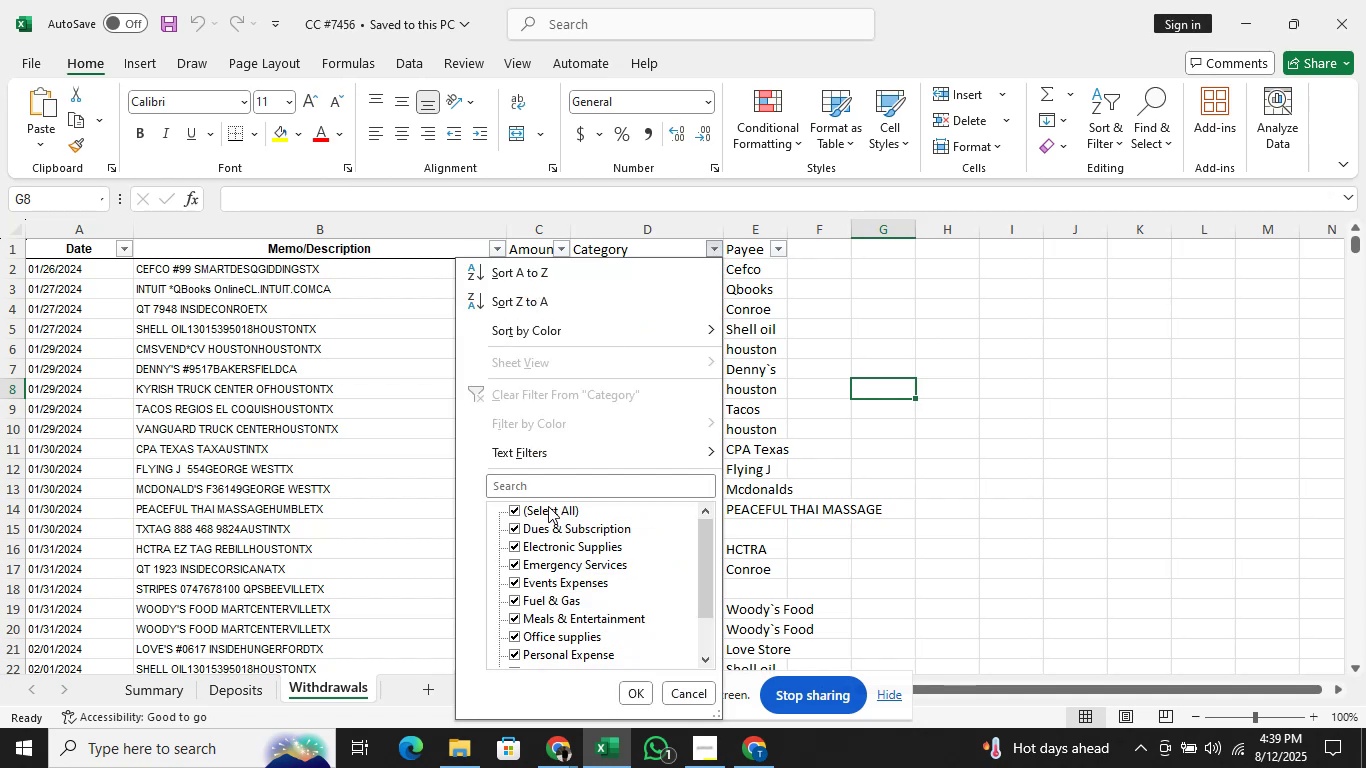 
double_click([548, 506])
 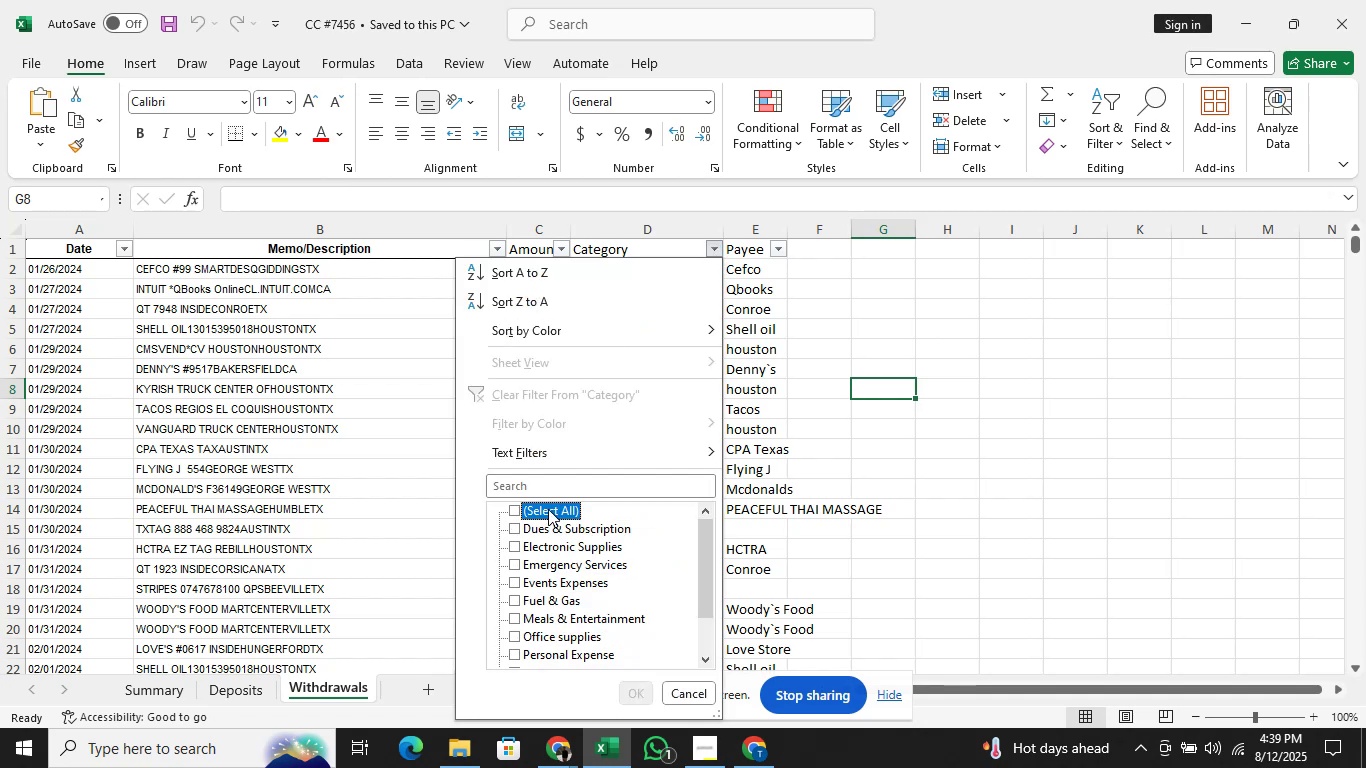 
left_click([546, 504])
 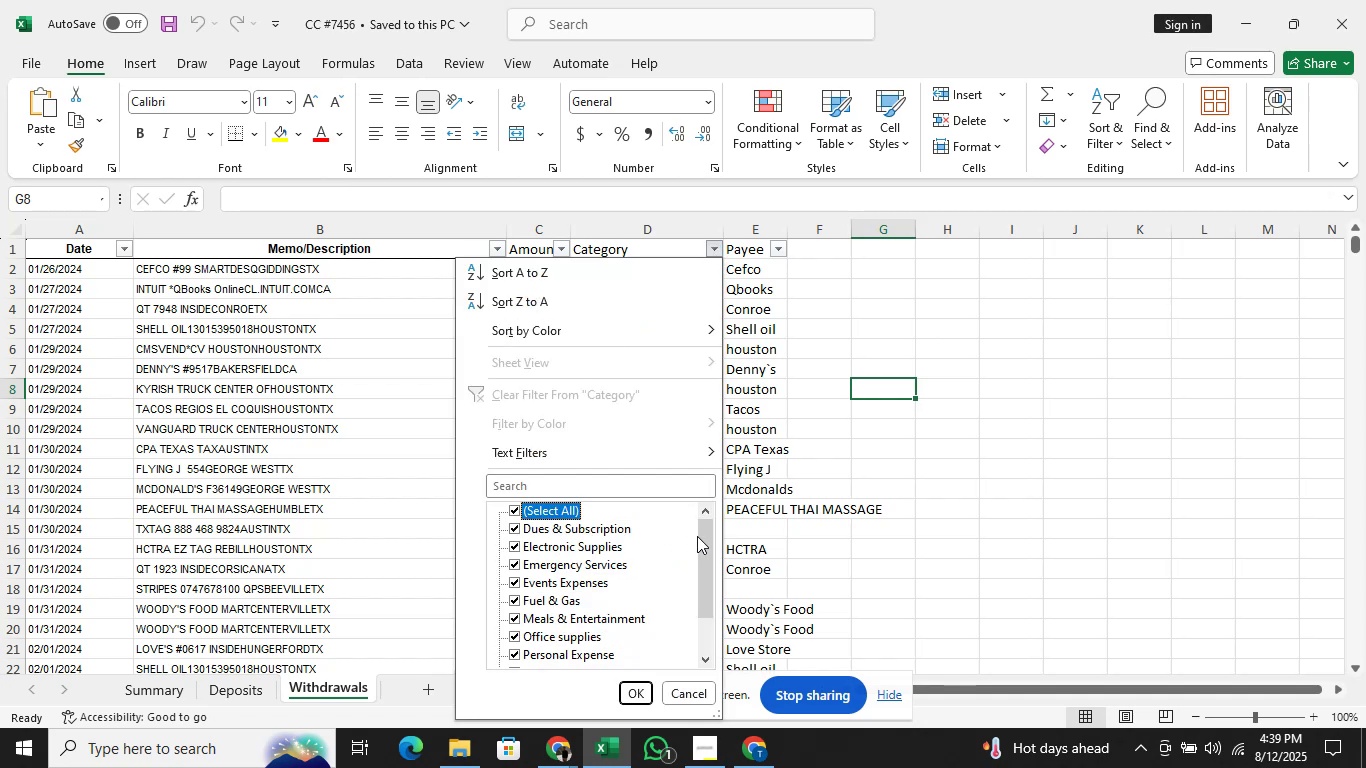 
left_click_drag(start_coordinate=[699, 537], to_coordinate=[712, 606])
 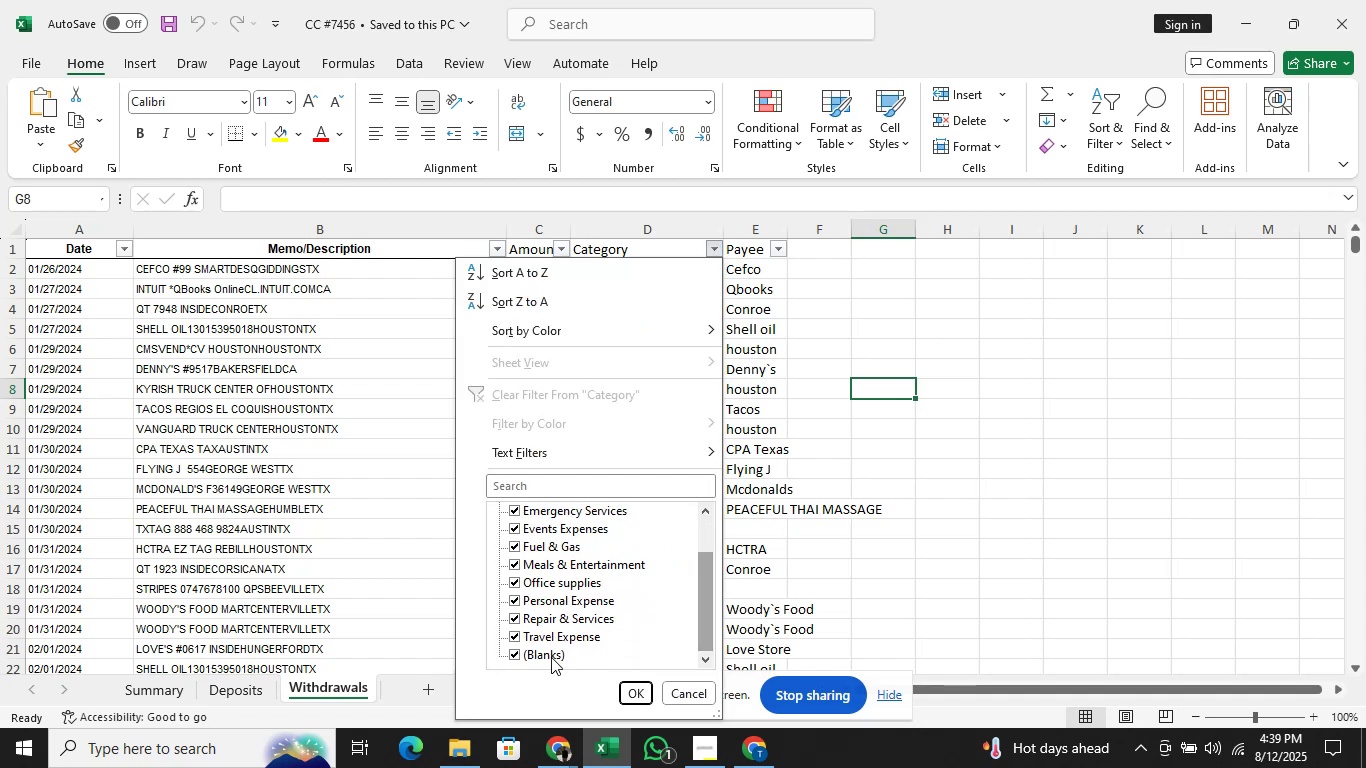 
left_click([551, 655])
 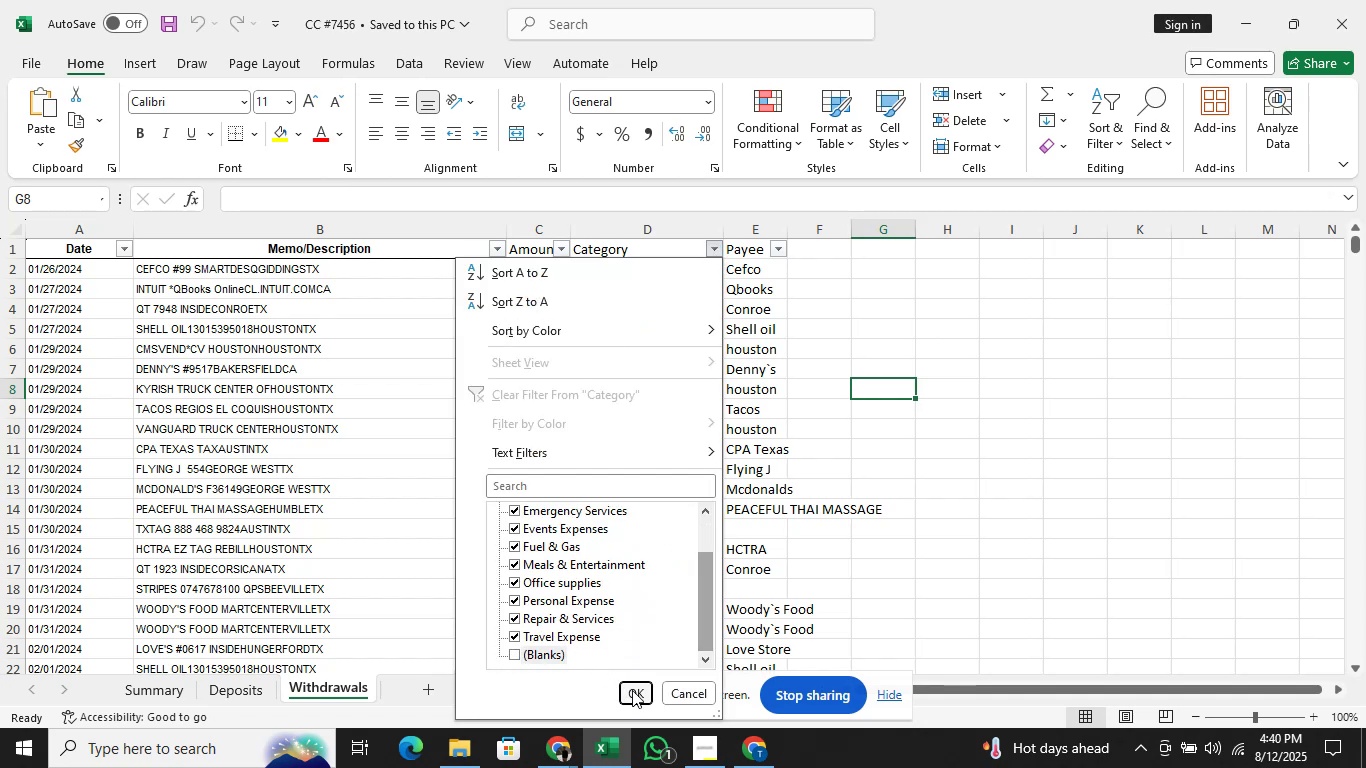 
left_click([632, 690])
 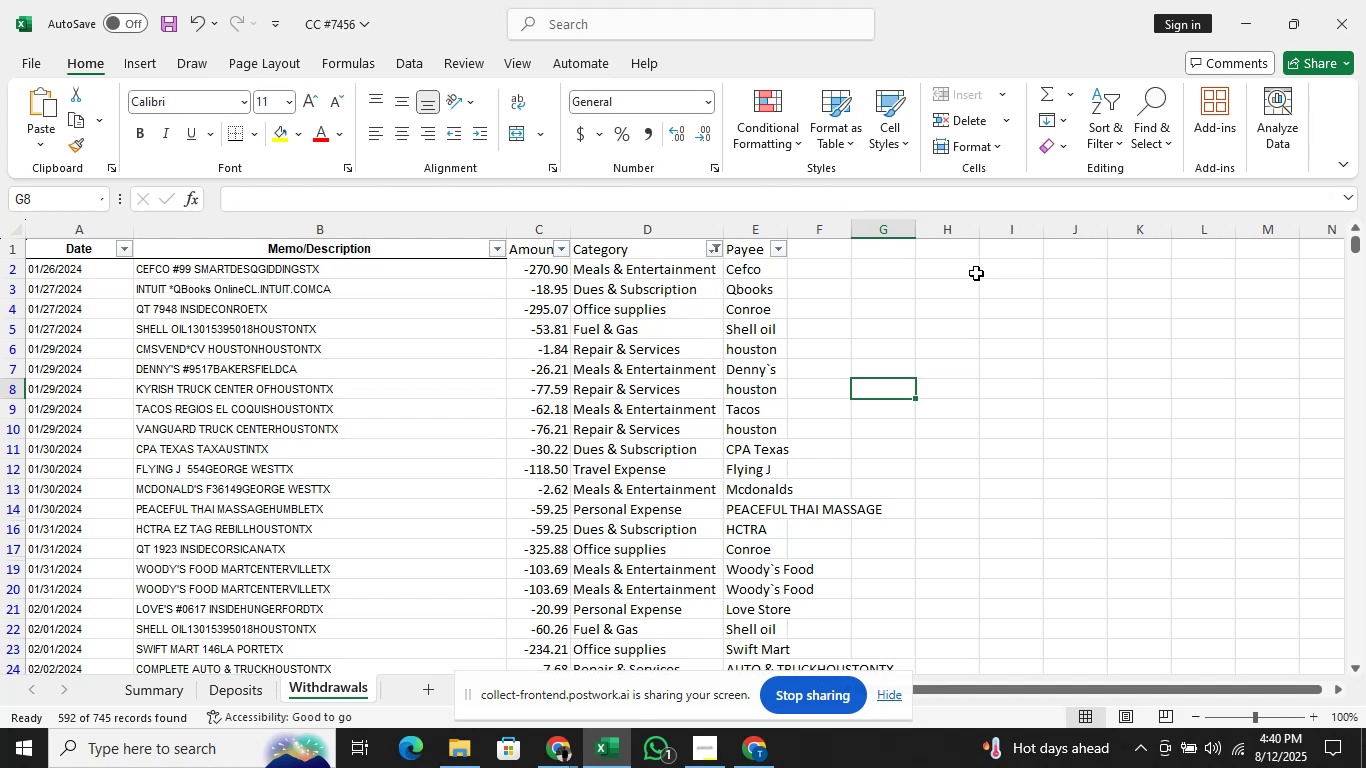 
key(Alt+AltLeft)
 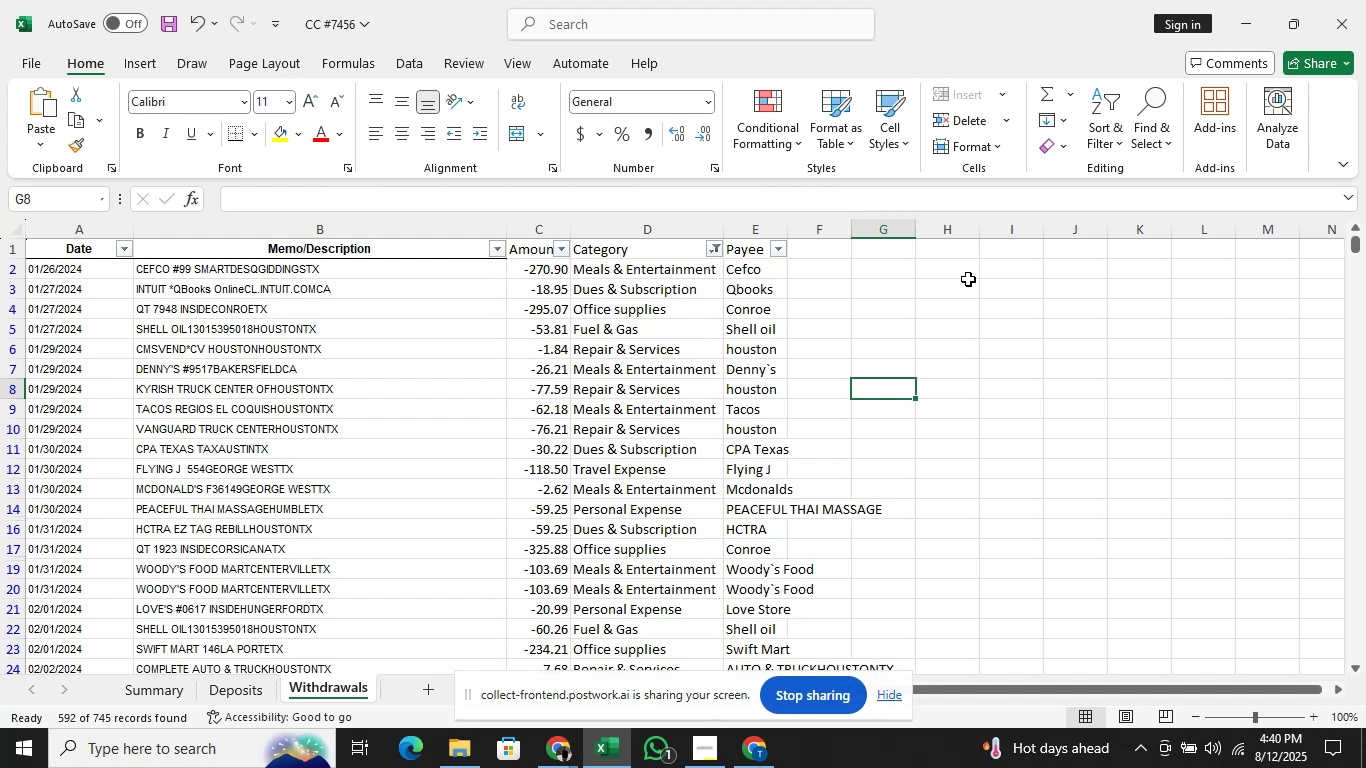 
key(Alt+Tab)
 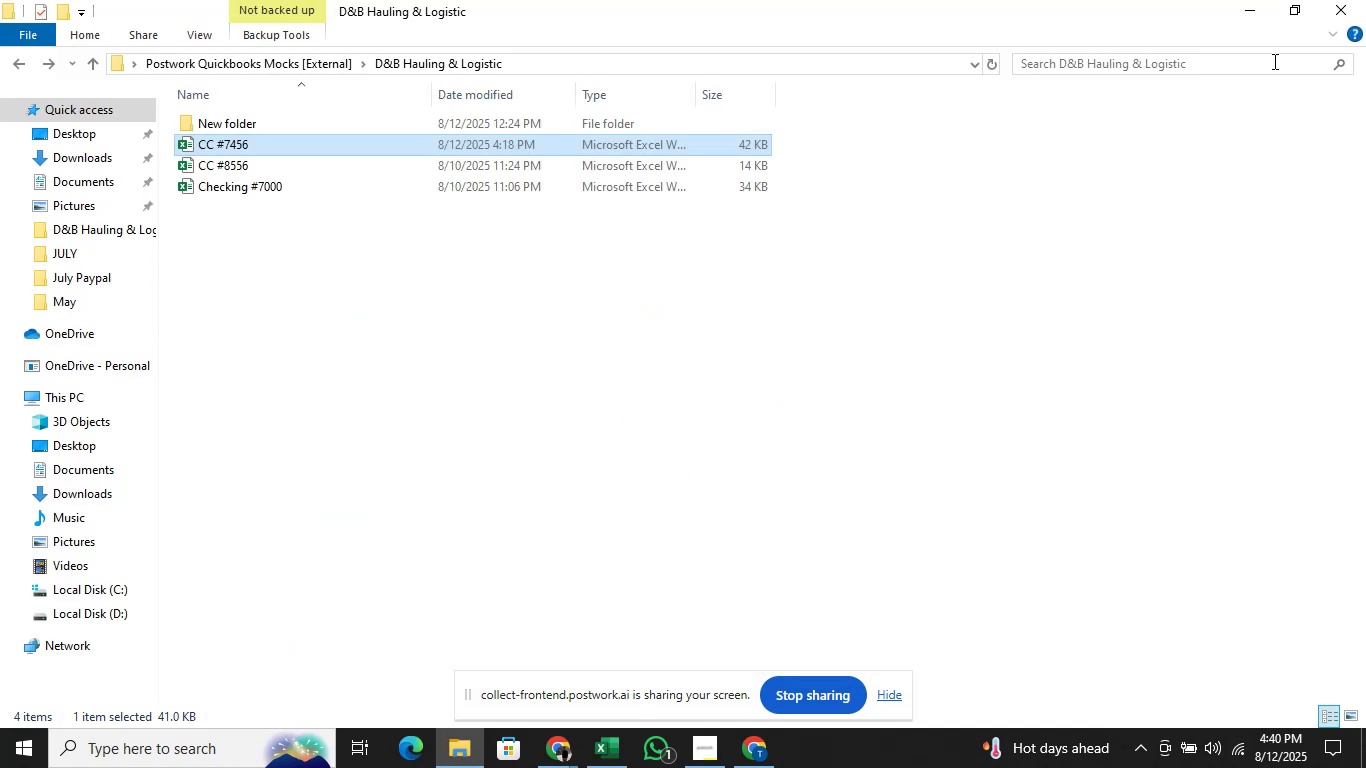 
left_click([1252, 4])
 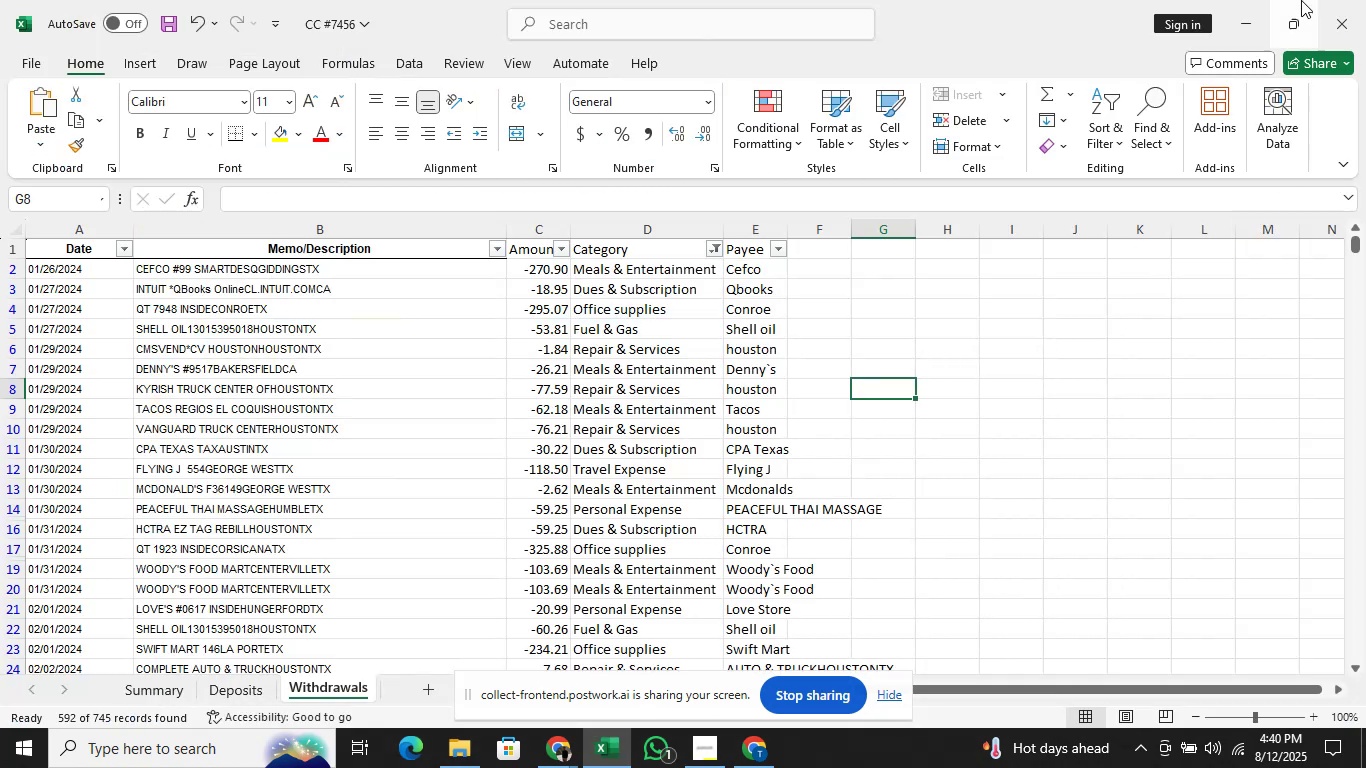 
left_click([1235, 0])
 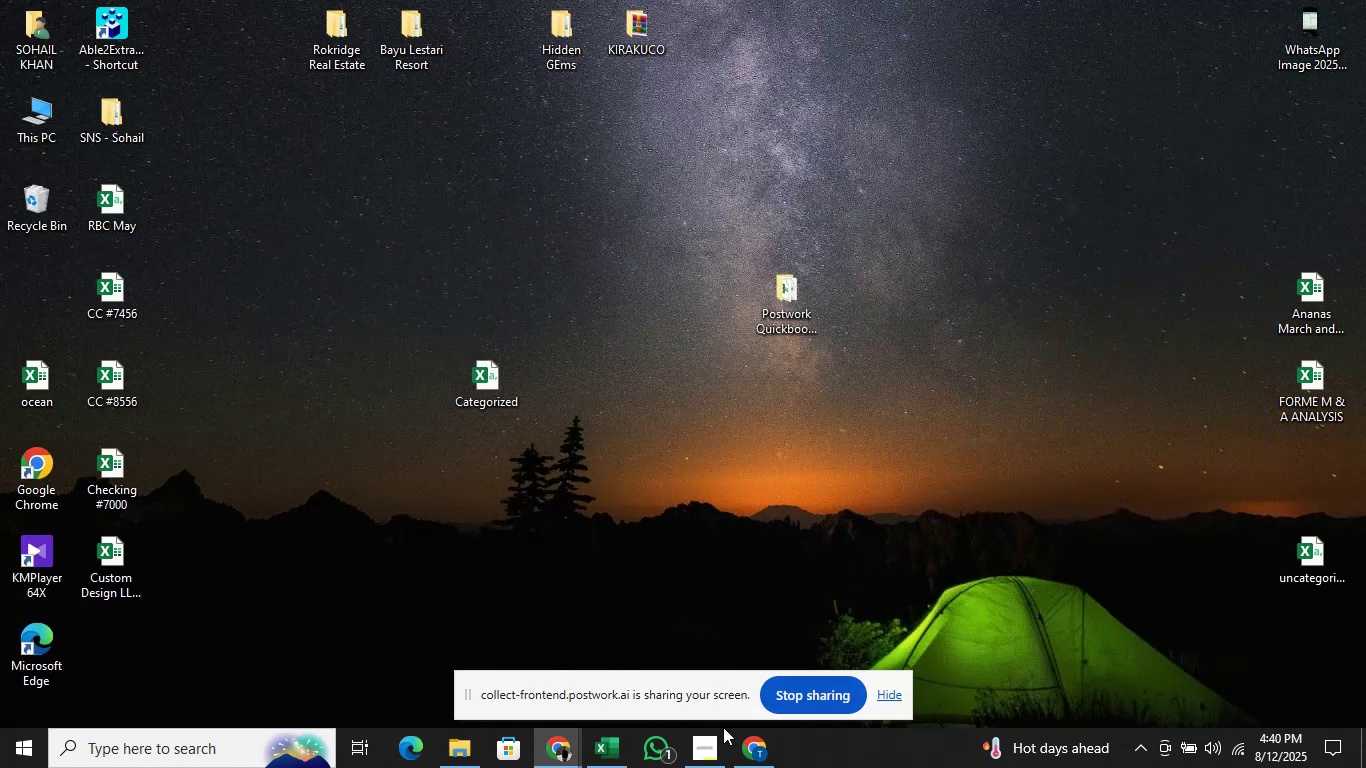 
left_click([756, 741])
 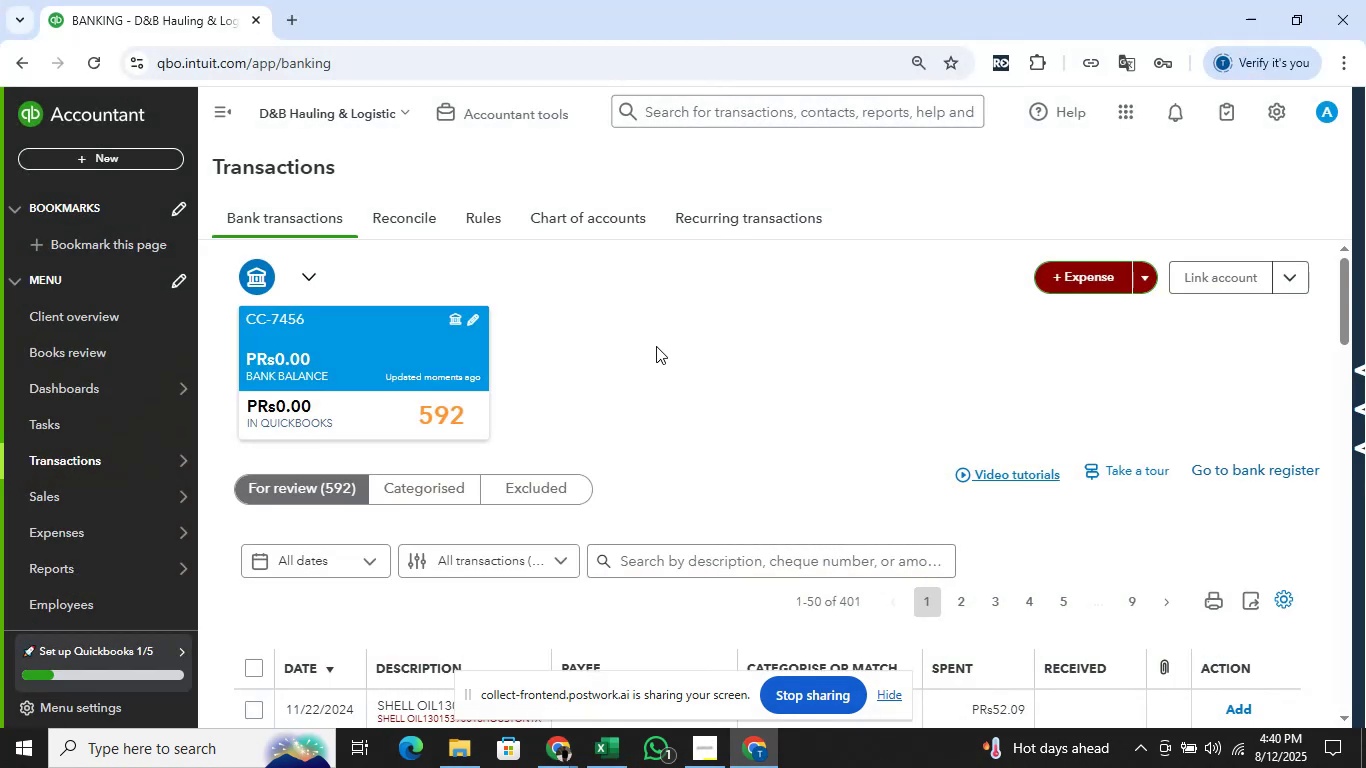 
scroll: coordinate [675, 339], scroll_direction: down, amount: 2.0
 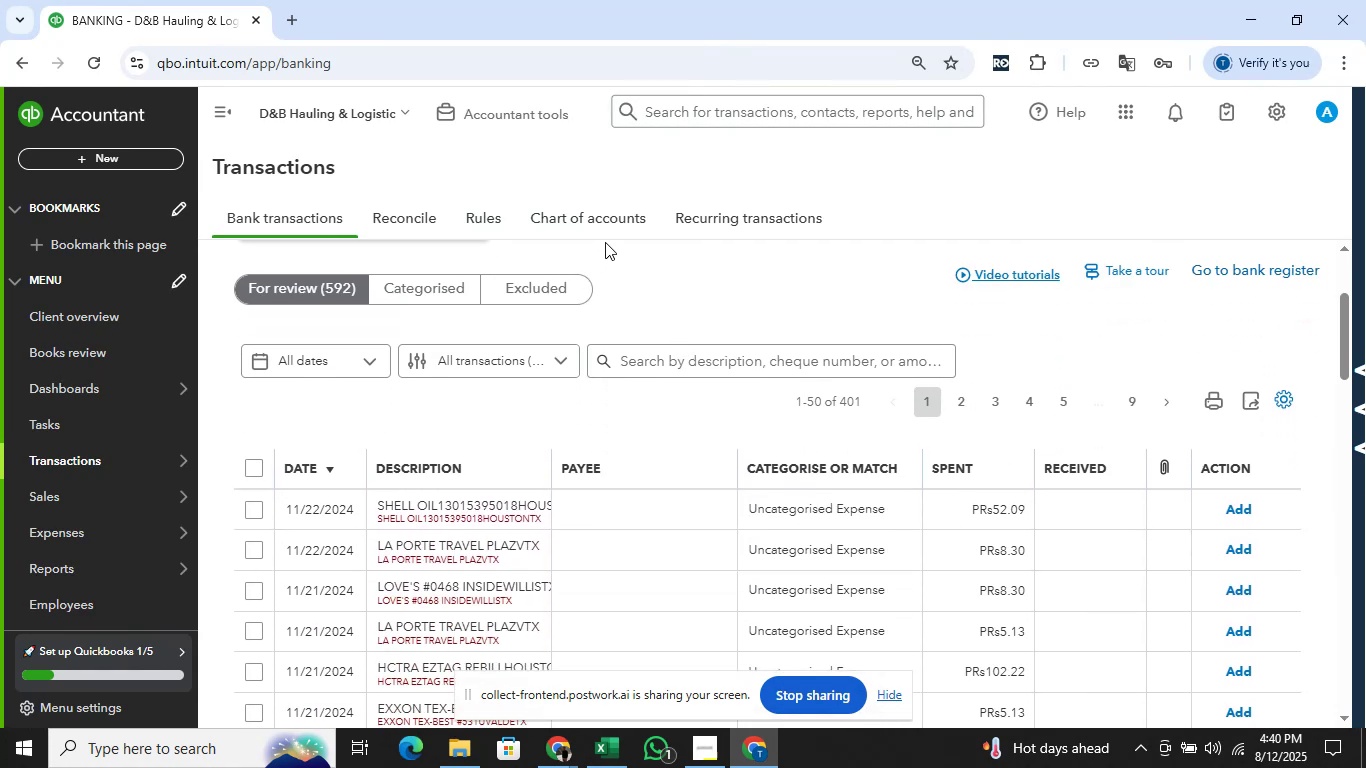 
right_click([162, 25])
 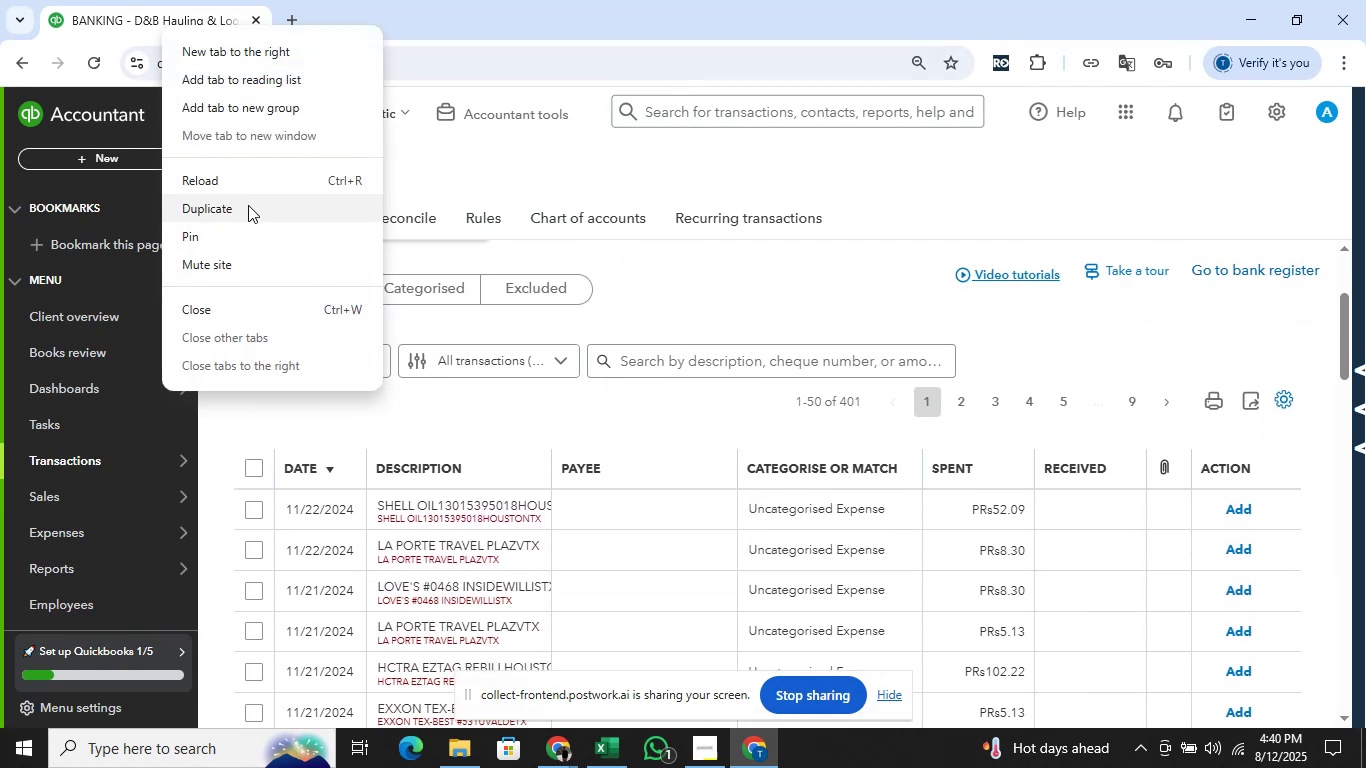 
left_click([248, 205])
 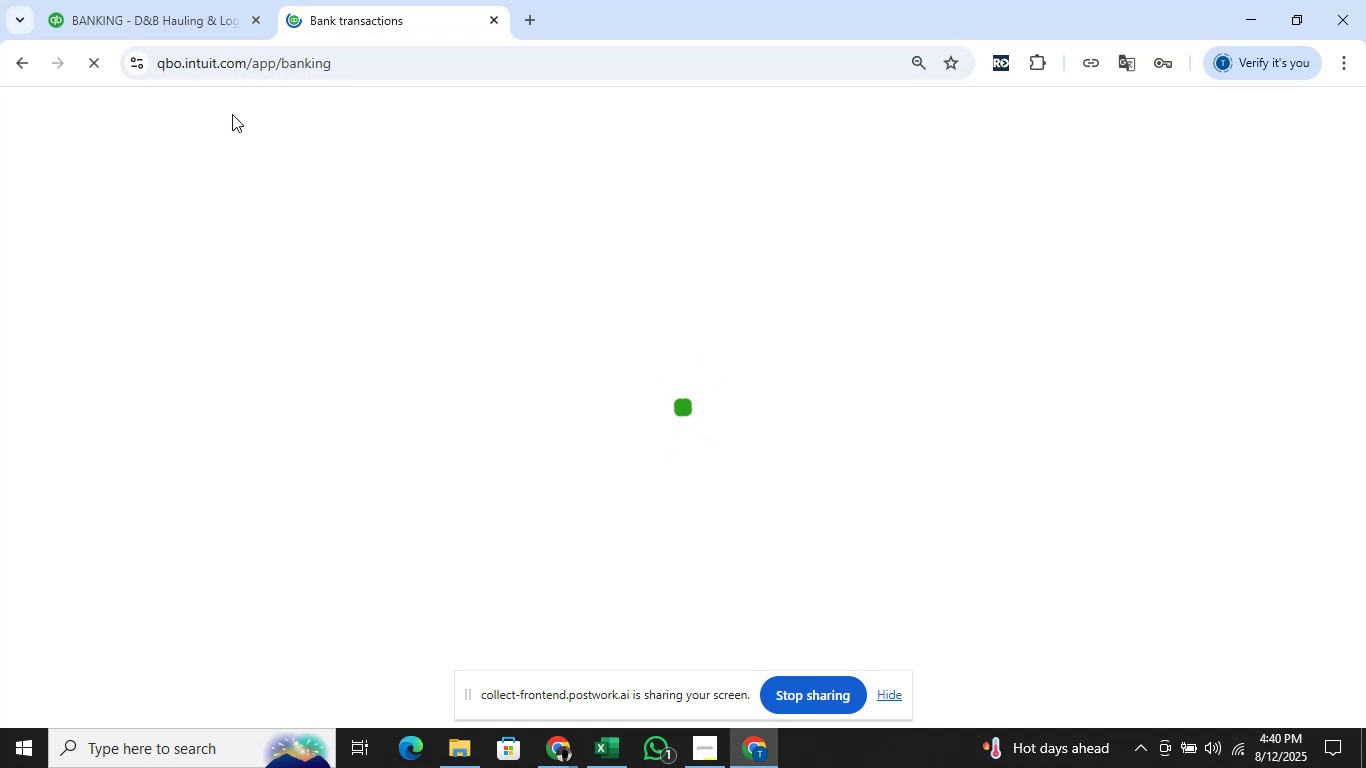 
wait(12.27)
 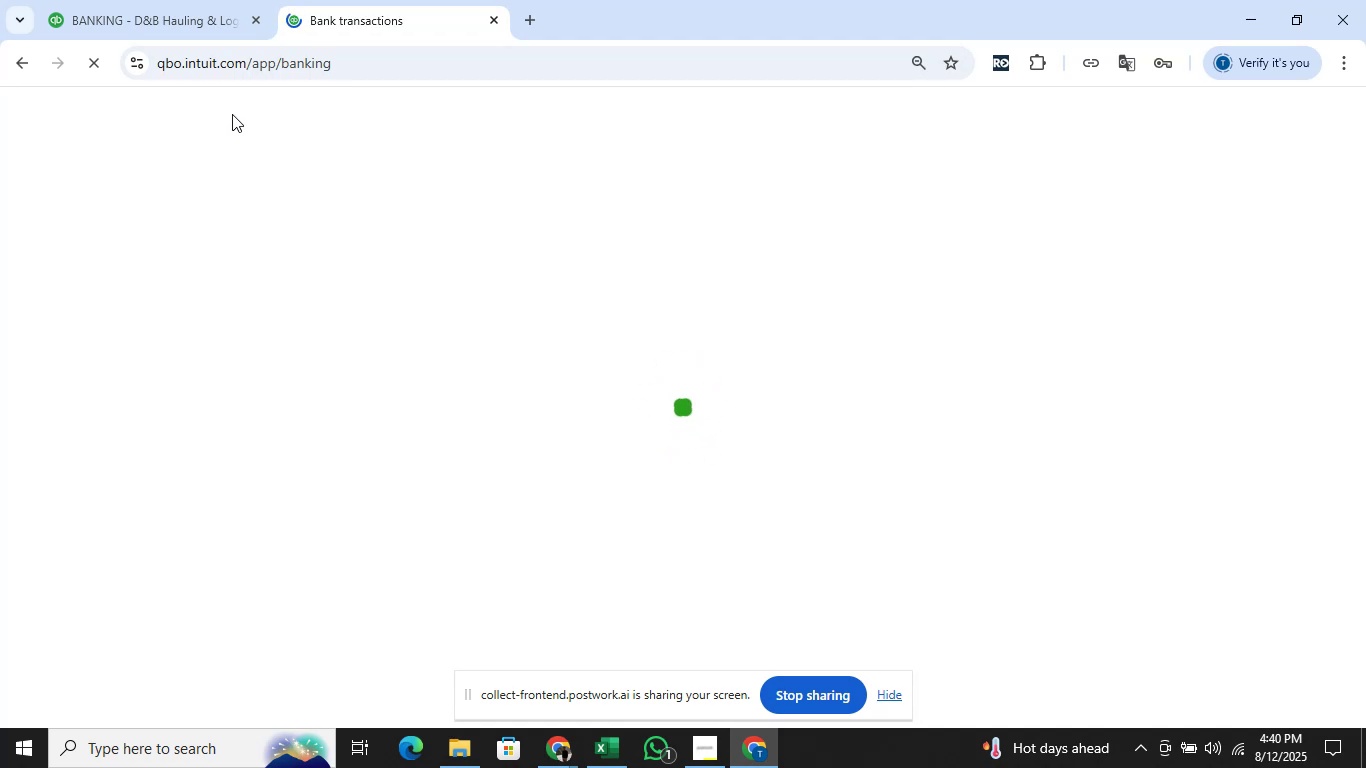 
mouse_move([288, 111])
 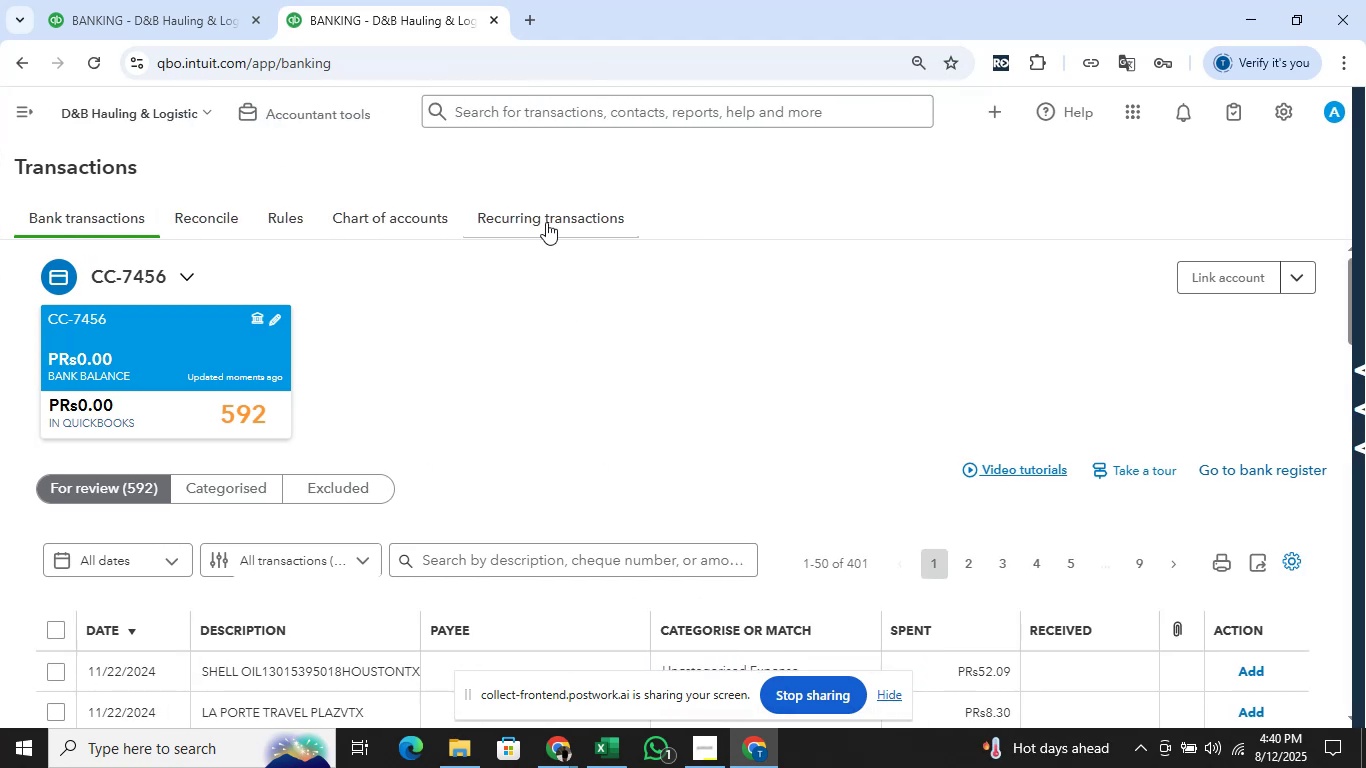 
left_click([409, 204])
 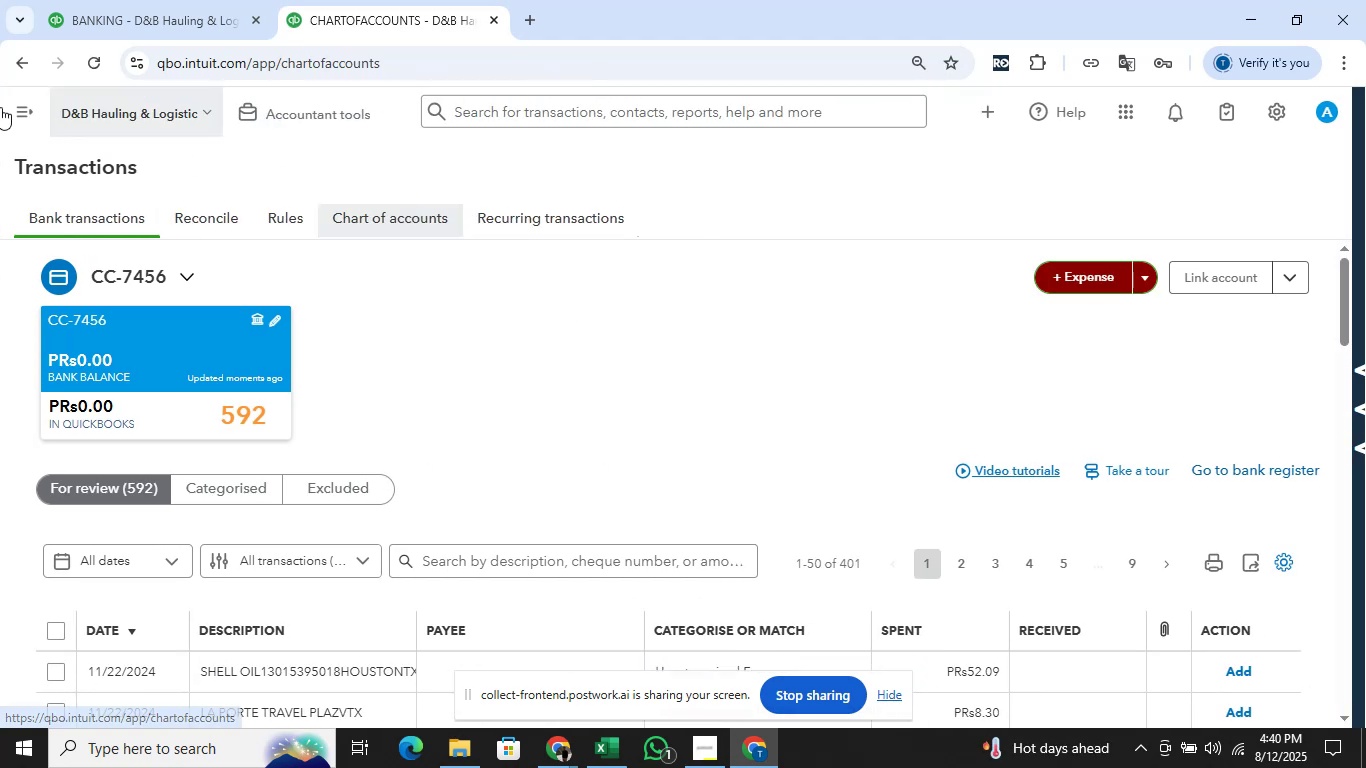 
left_click([0, 107])
 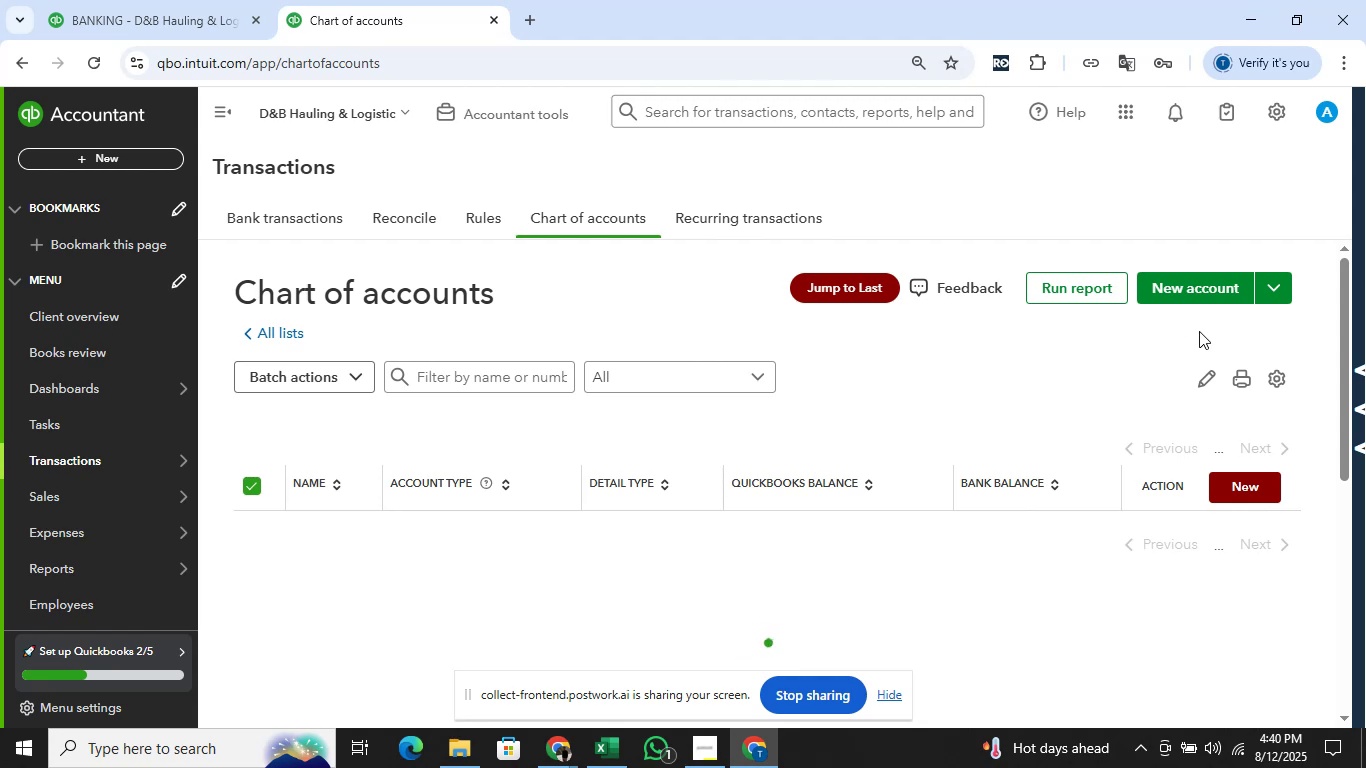 
wait(13.11)
 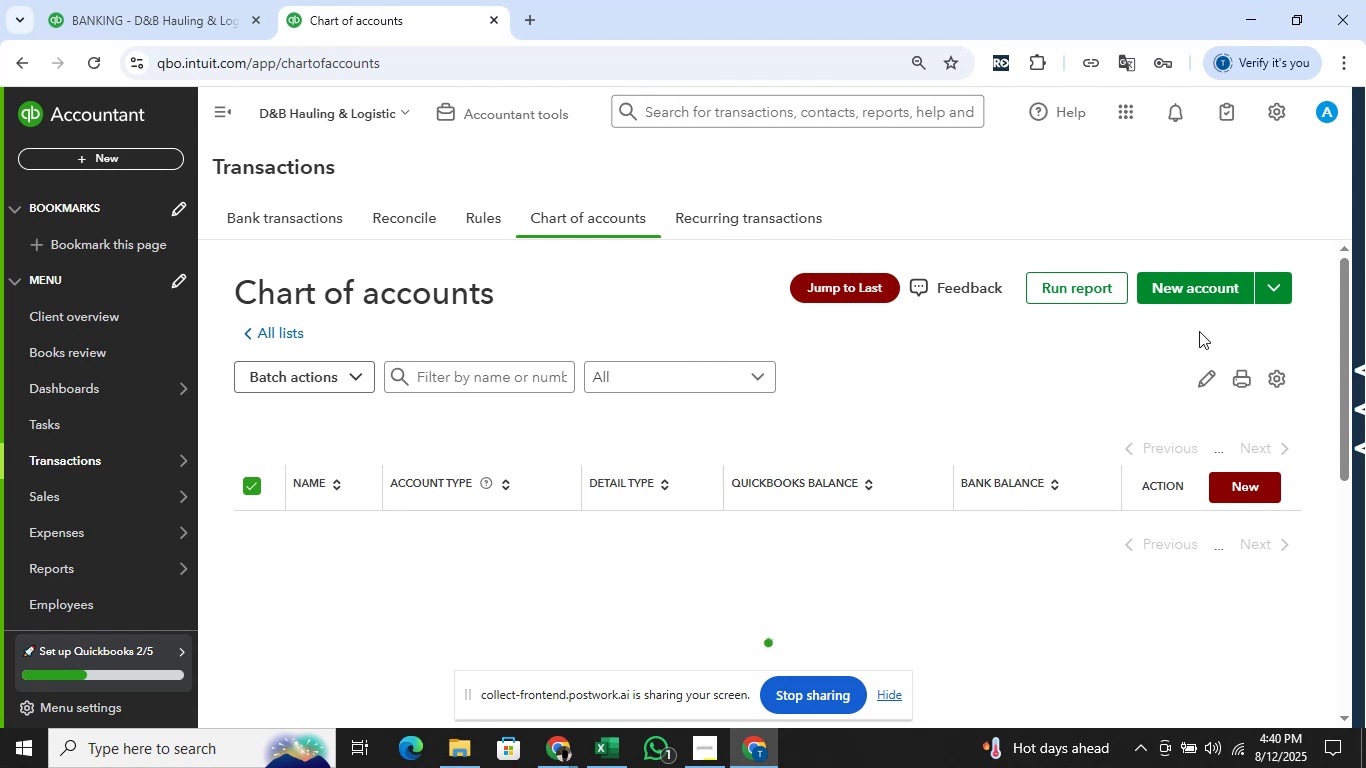 
scroll: coordinate [1102, 338], scroll_direction: down, amount: 7.0
 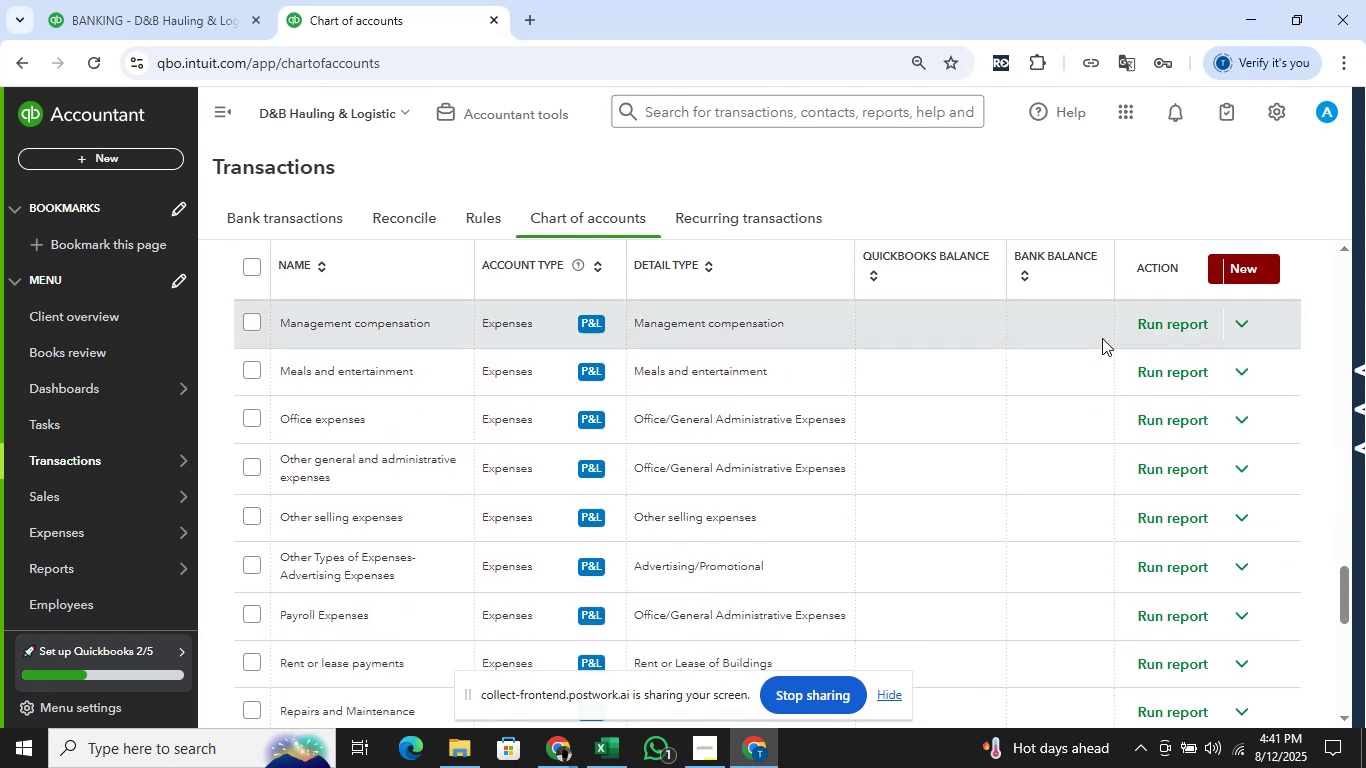 
scroll: coordinate [1102, 338], scroll_direction: down, amount: 4.0
 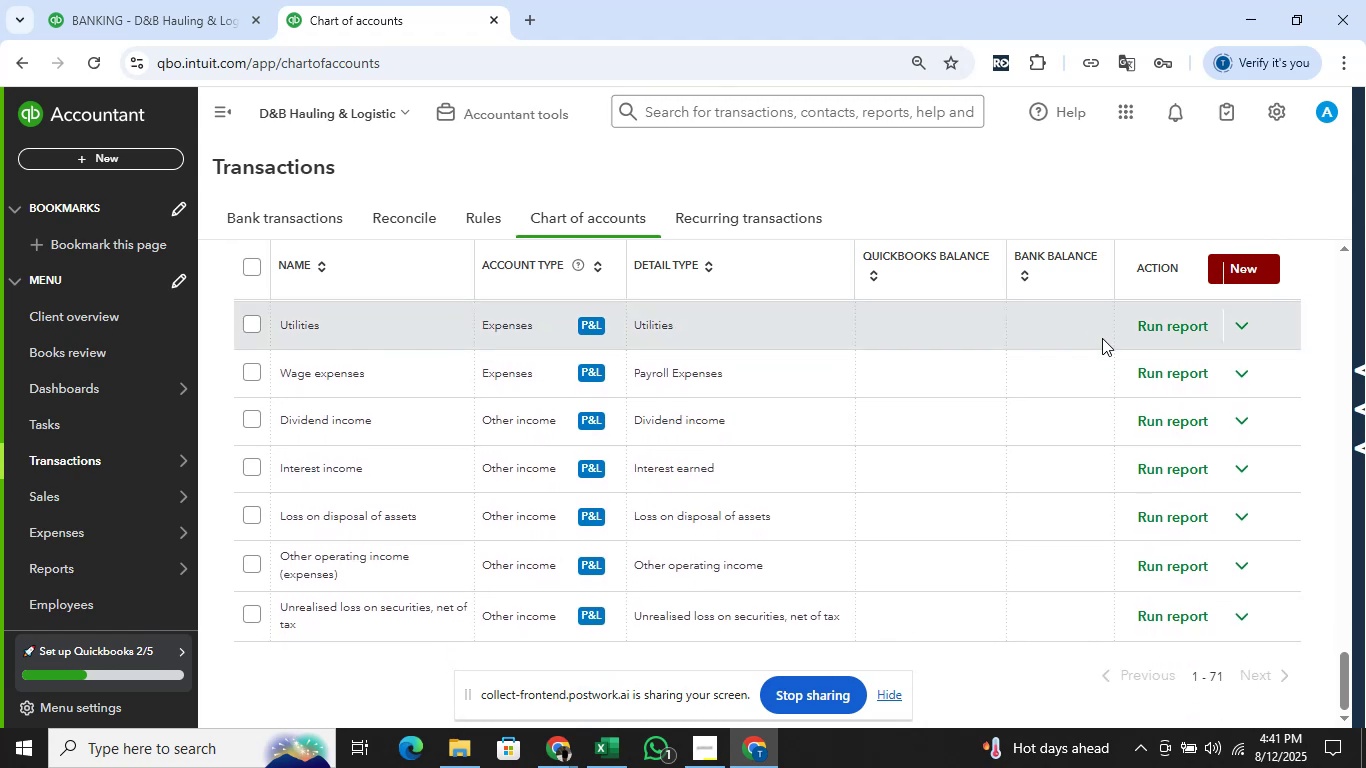 
scroll: coordinate [1080, 328], scroll_direction: up, amount: 37.0
 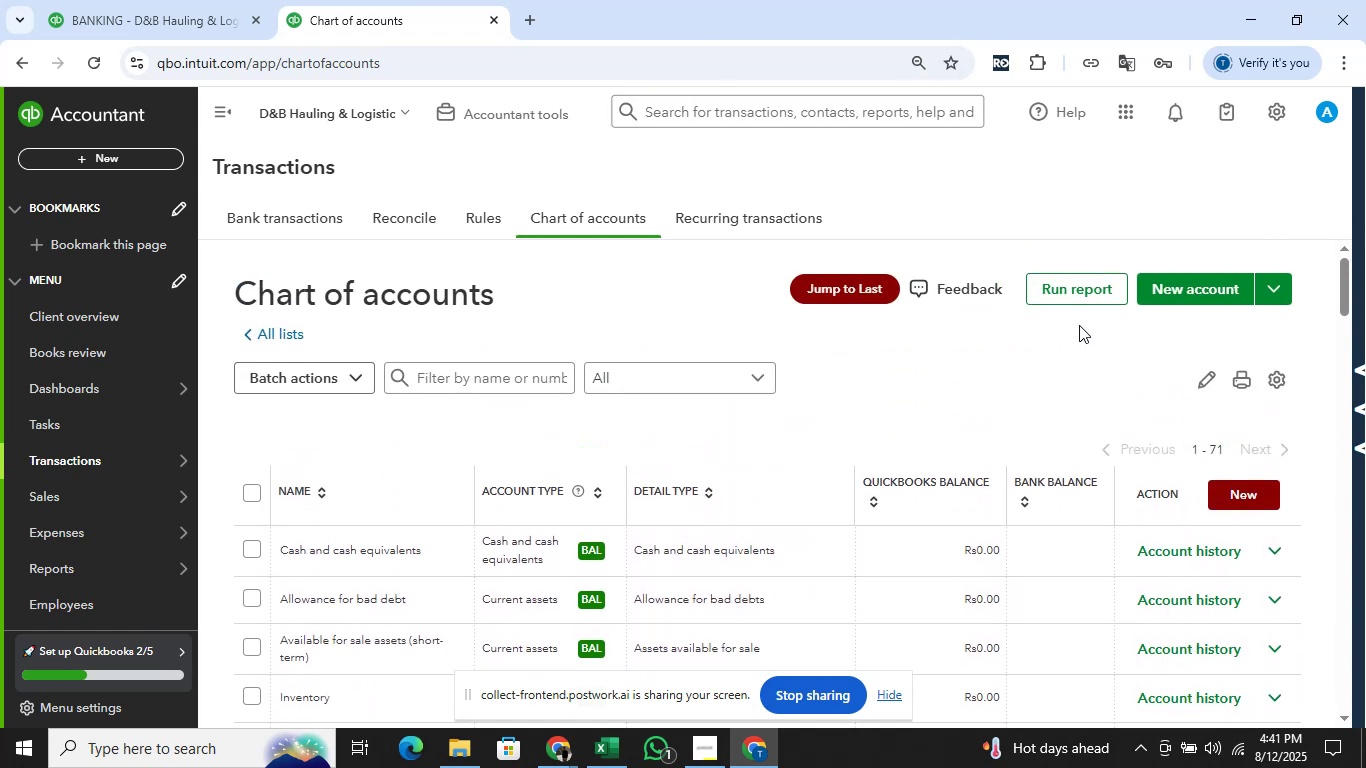 
wait(6.01)
 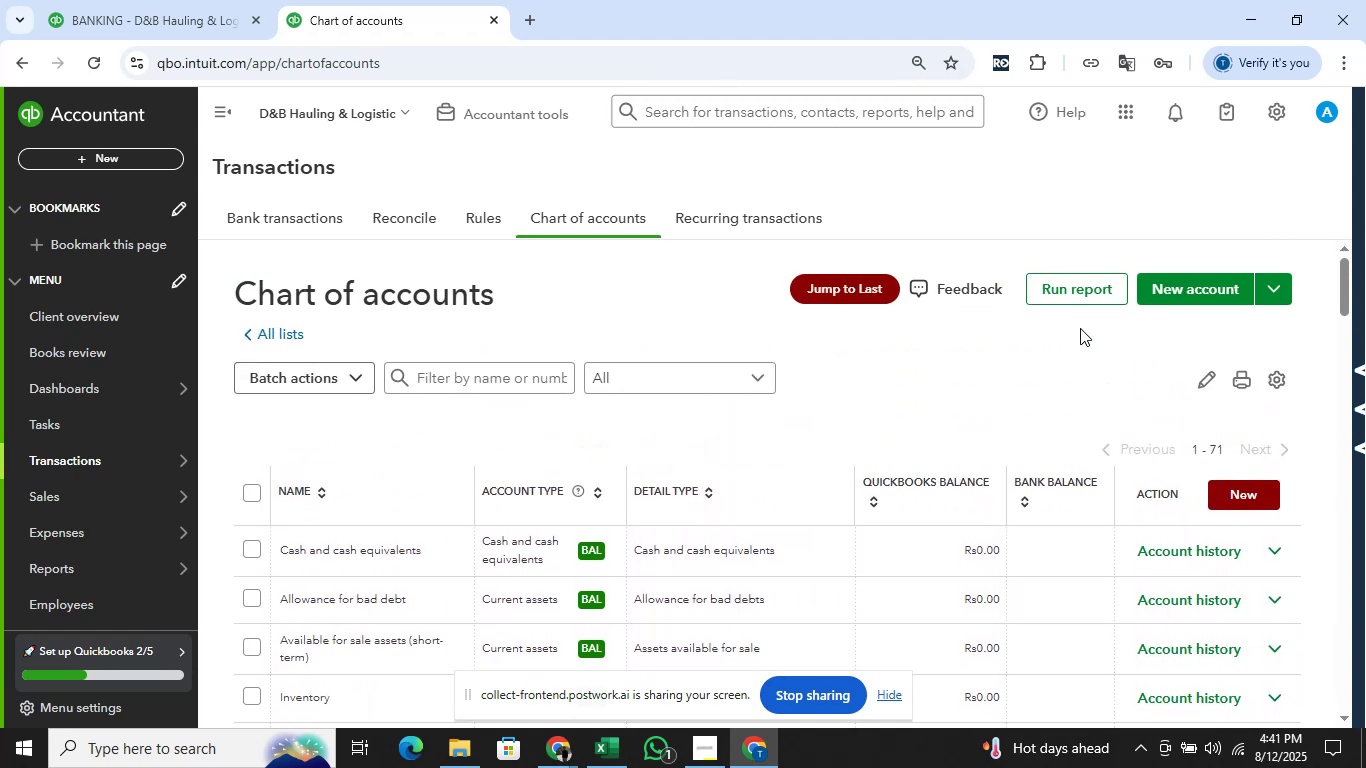 
key(Alt+AltLeft)
 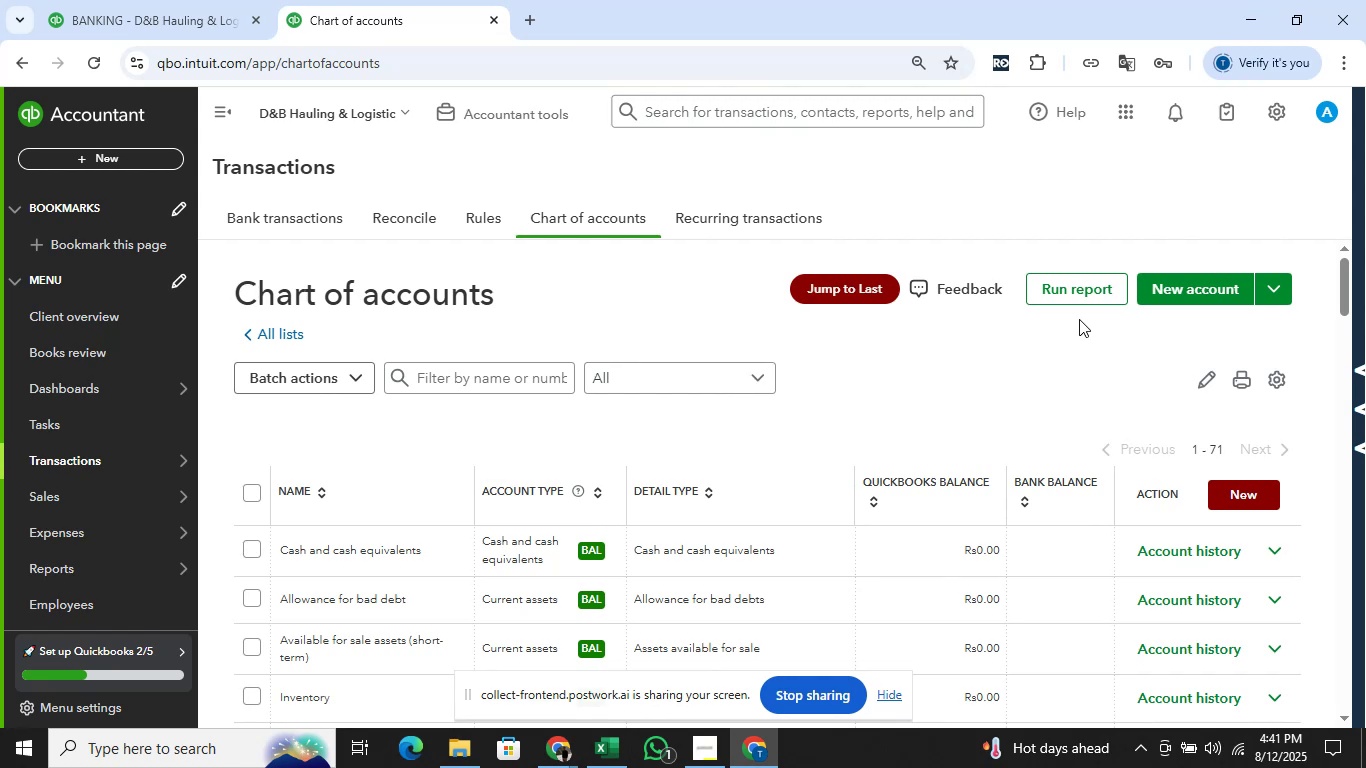 
key(Alt+Tab)
 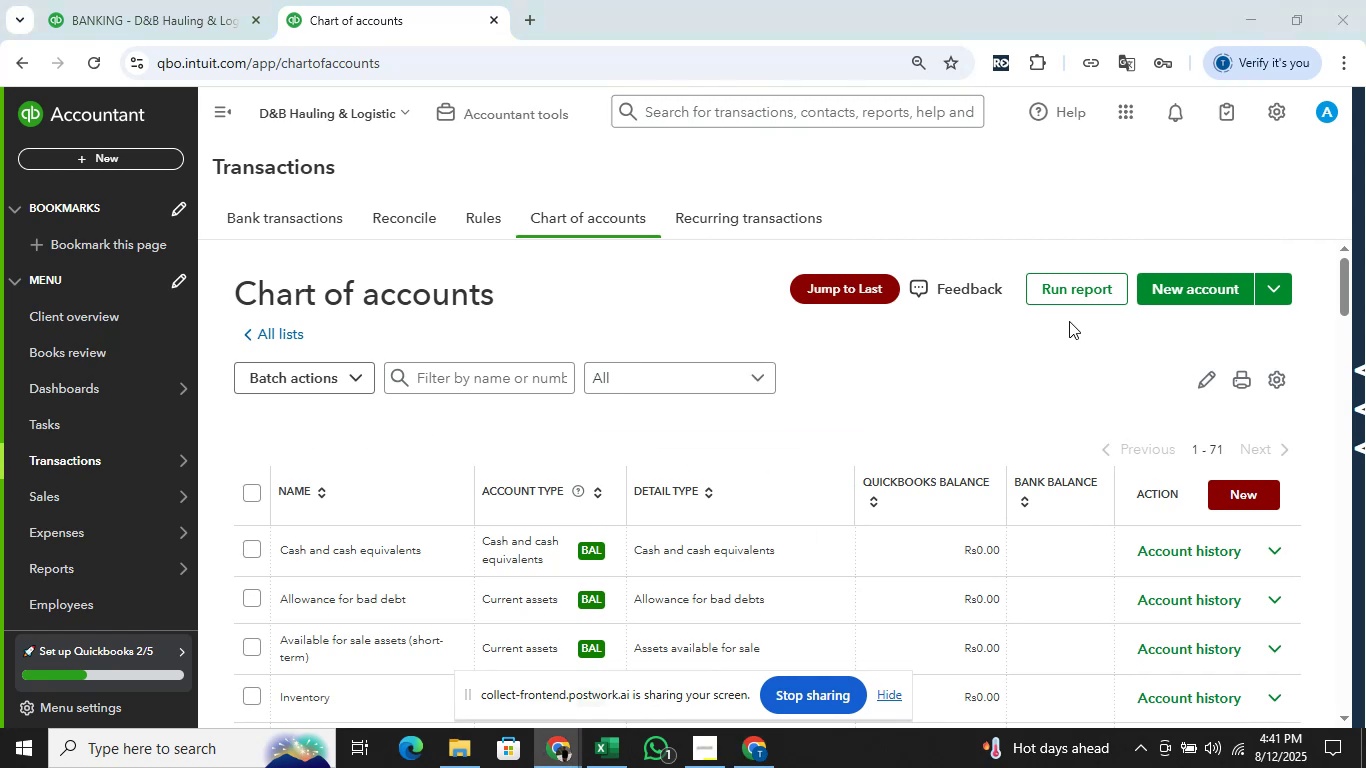 
key(Alt+Tab)
 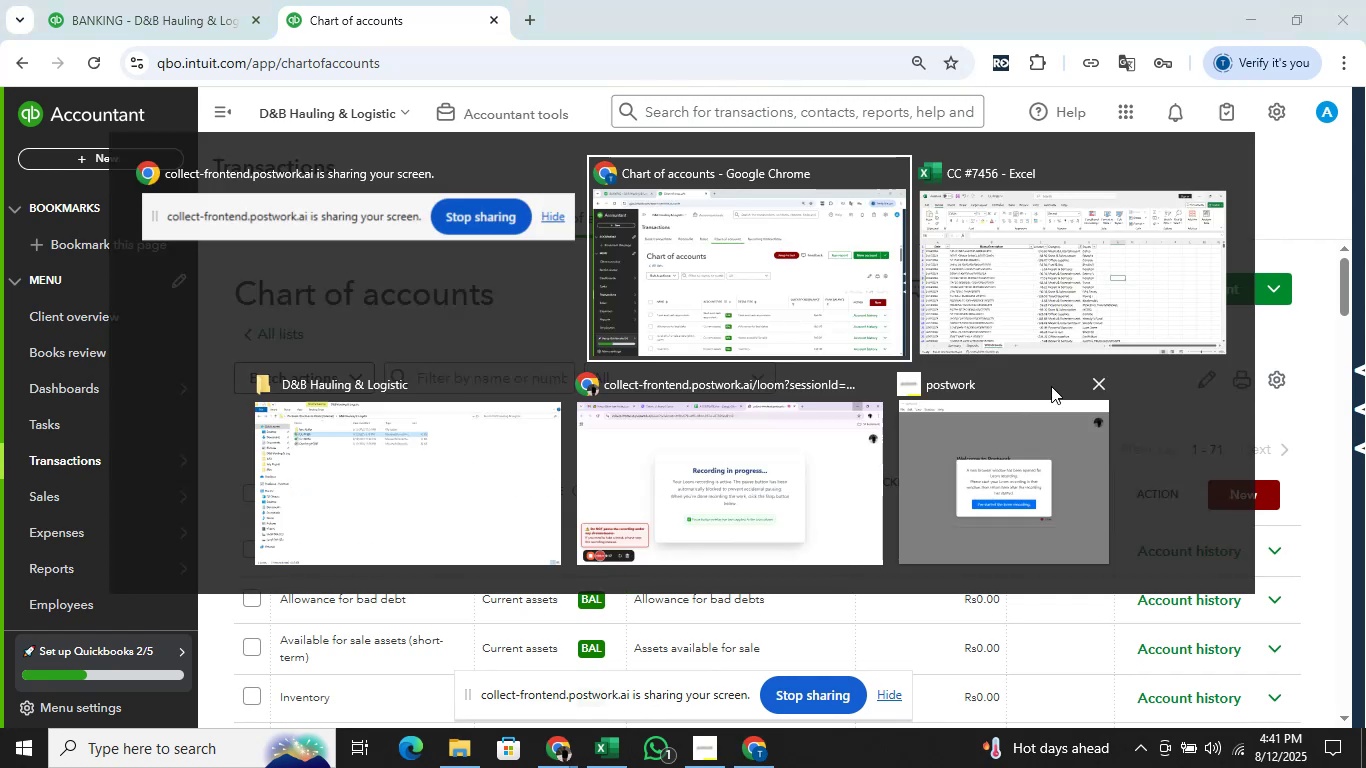 
key(Alt+ArrowRight)
 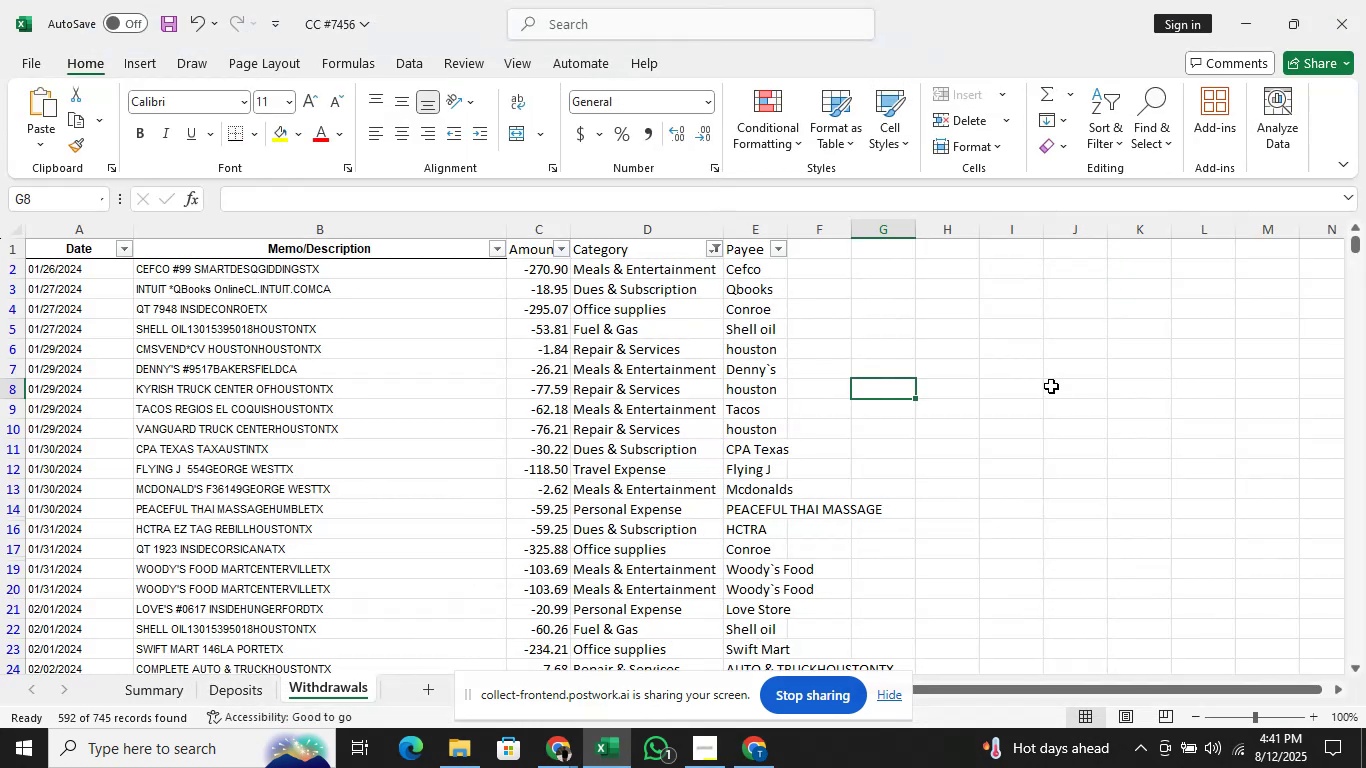 
key(ArrowUp)
 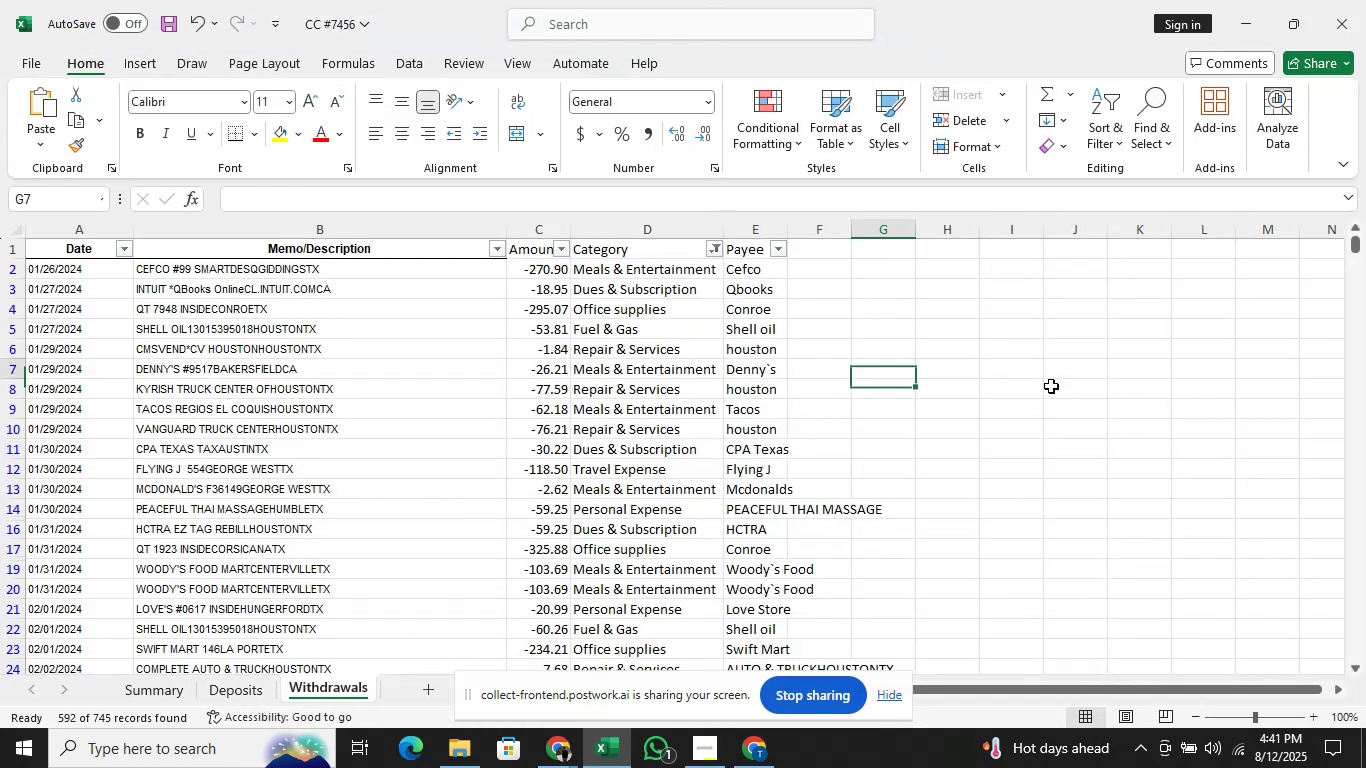 
key(ArrowUp)
 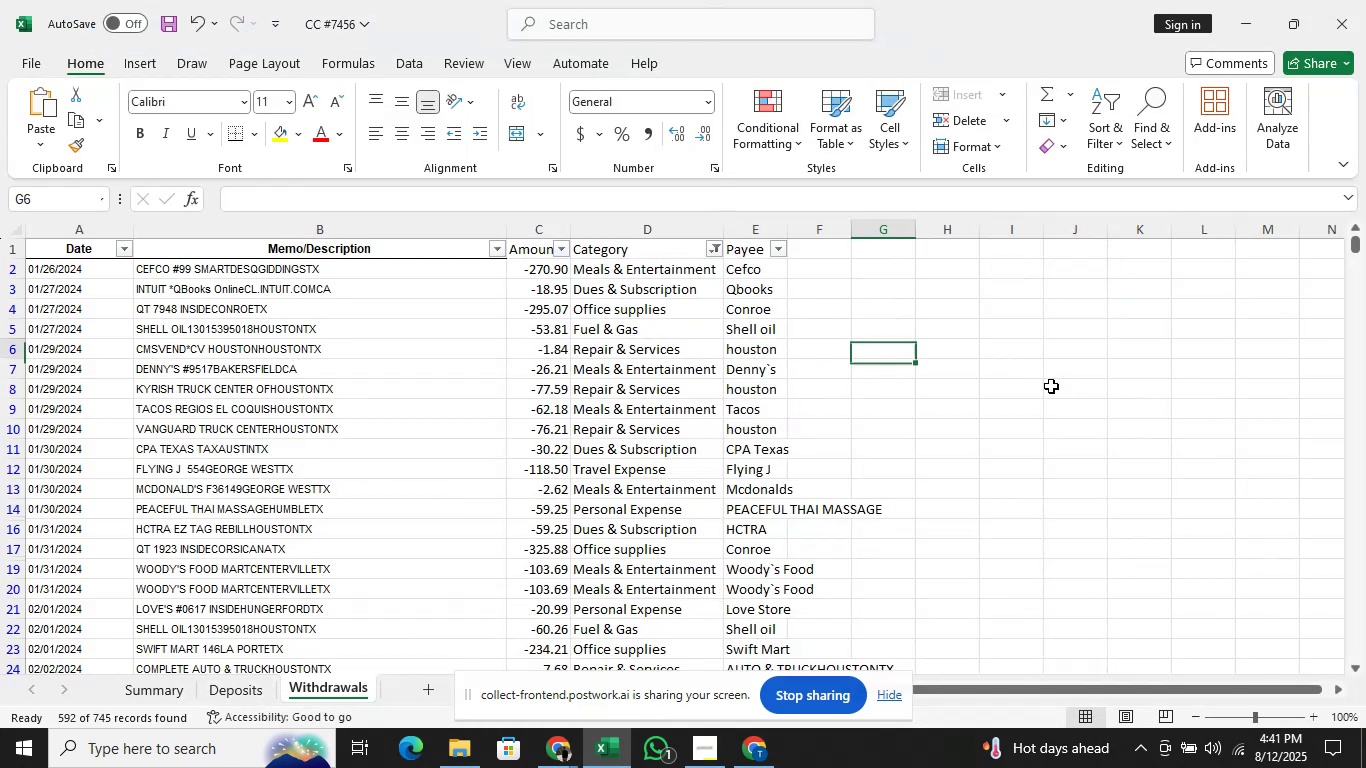 
key(ArrowUp)
 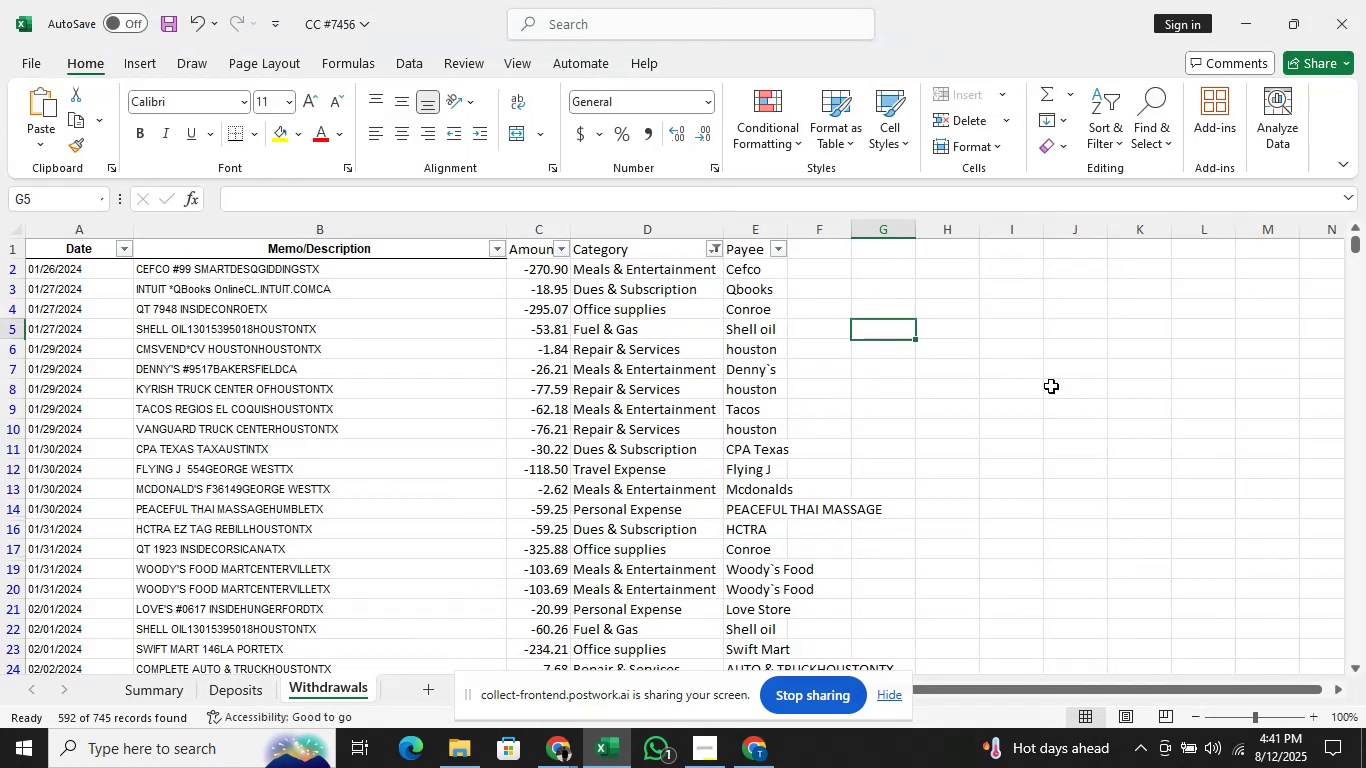 
key(ArrowUp)
 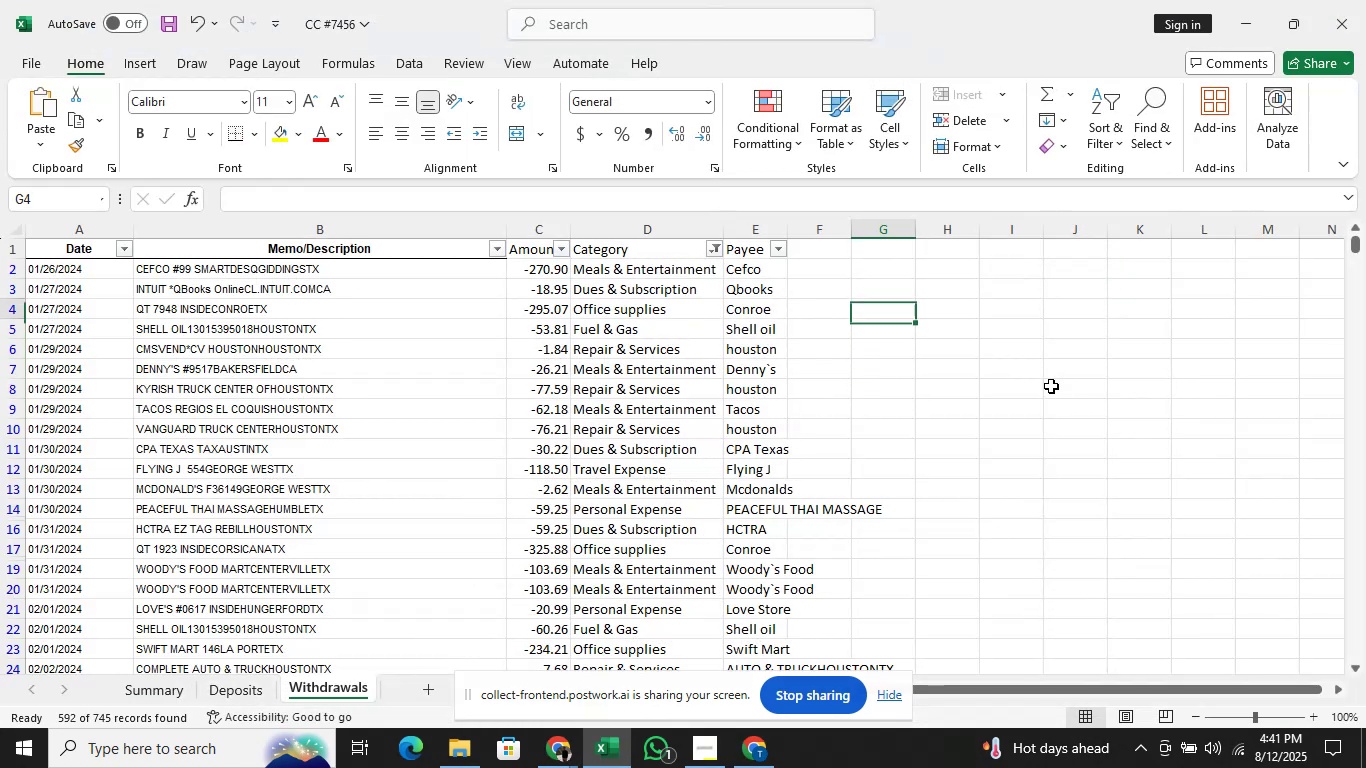 
key(ArrowUp)
 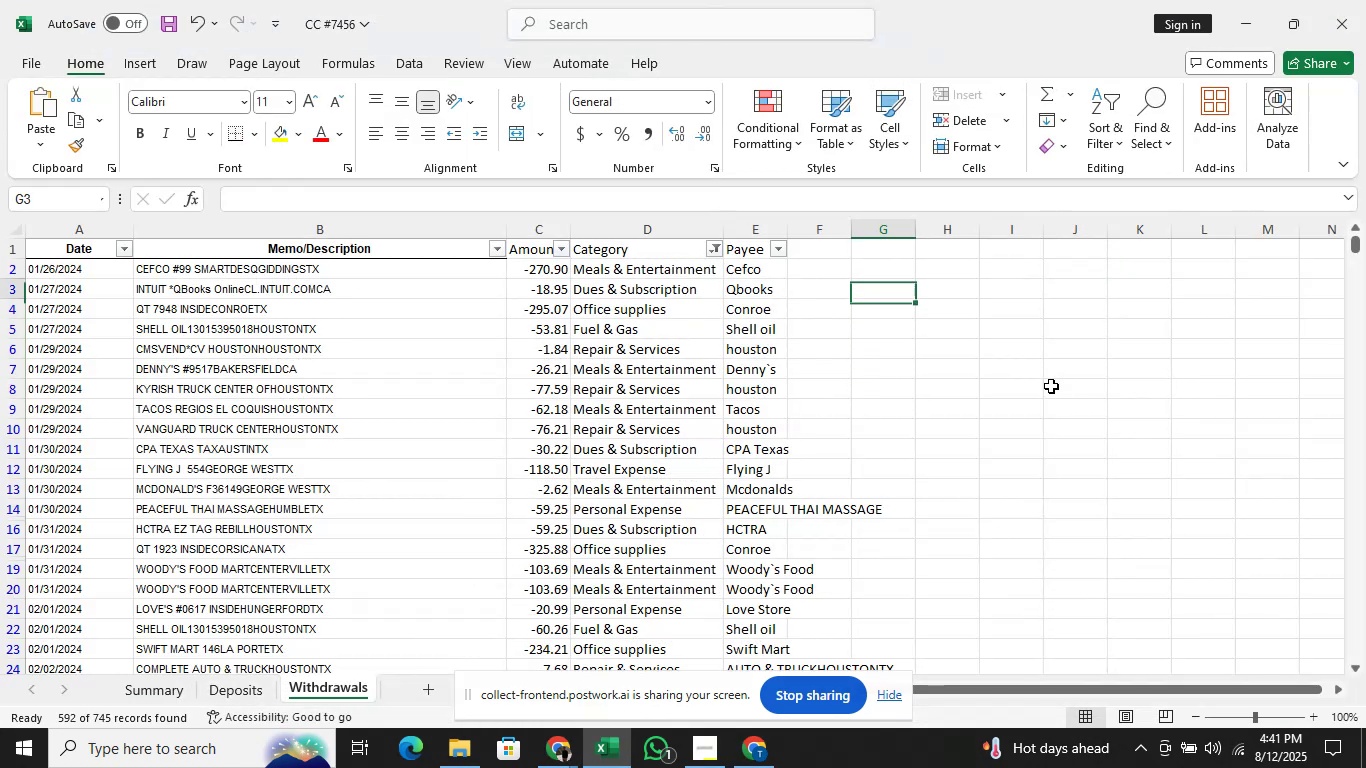 
key(ArrowUp)
 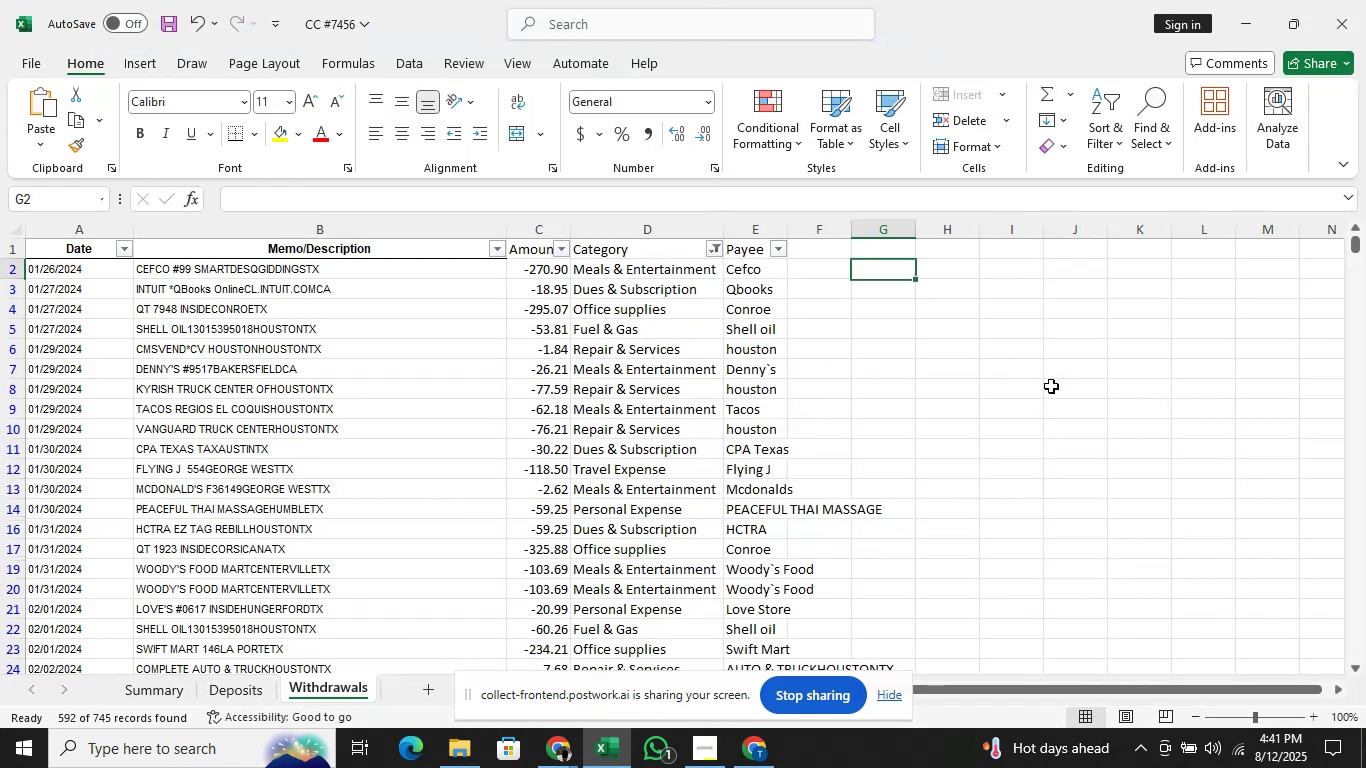 
key(ArrowUp)
 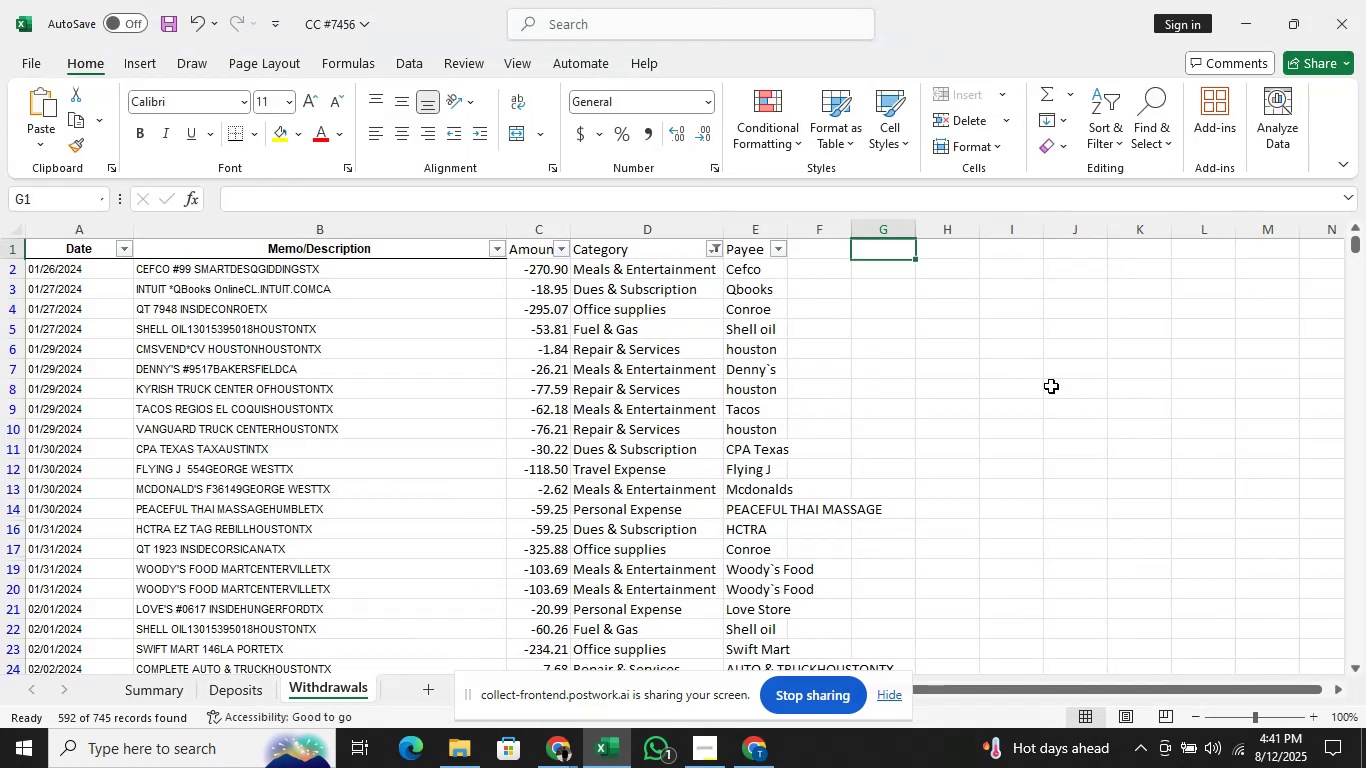 
key(ArrowUp)
 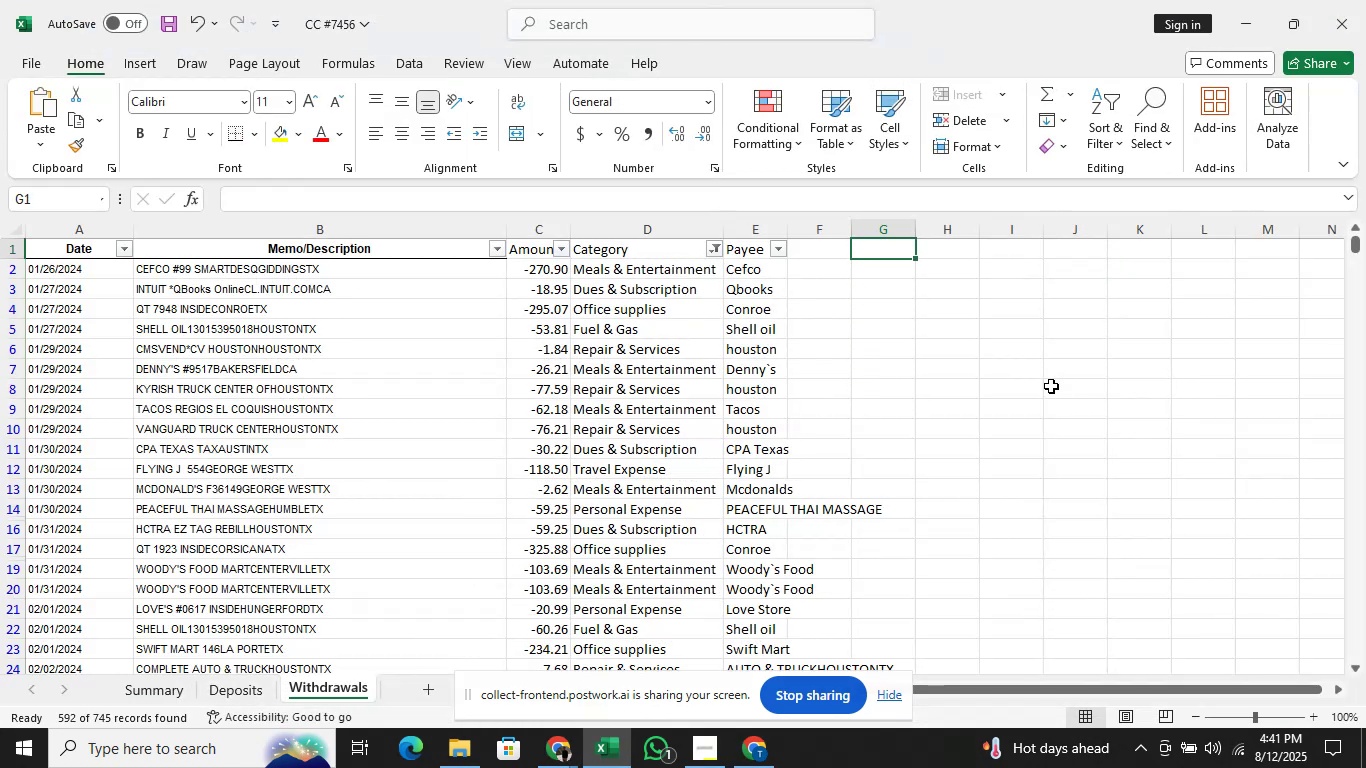 
key(ArrowLeft)
 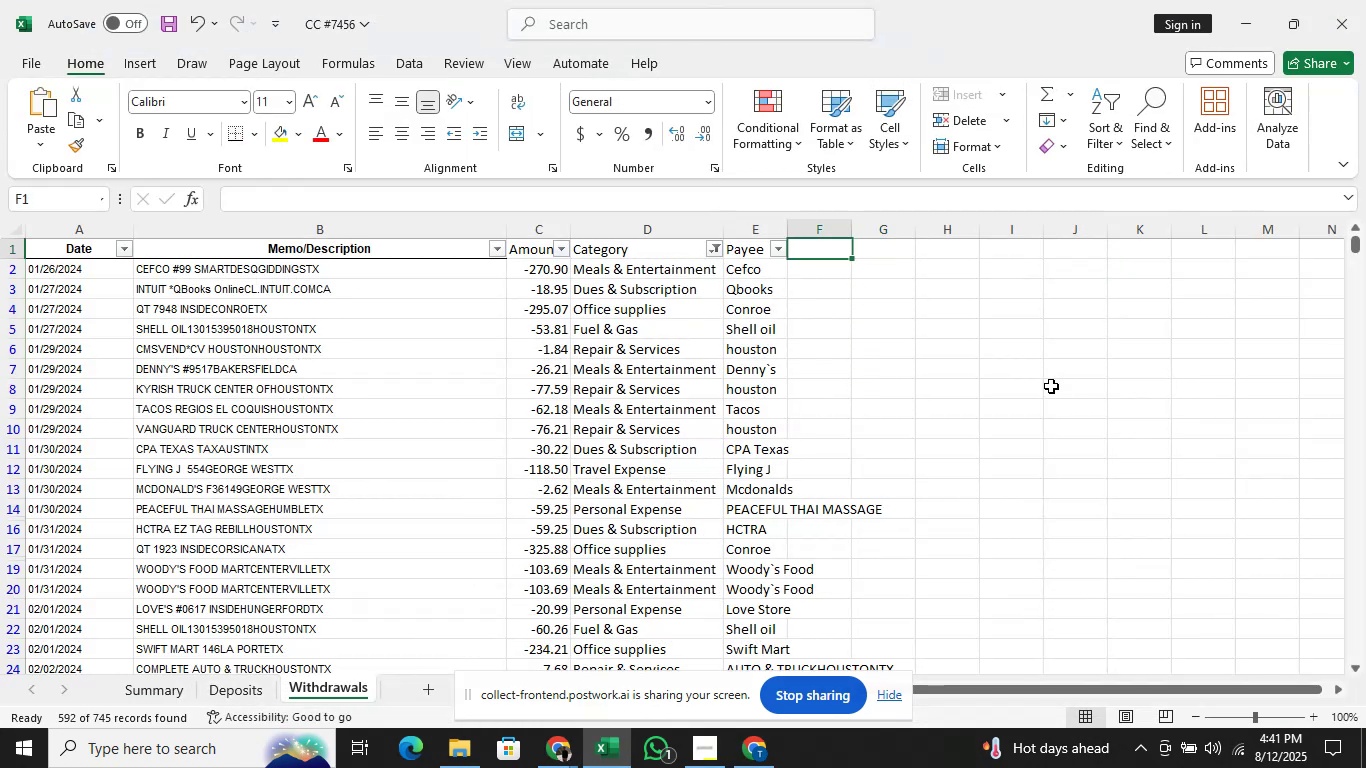 
key(ArrowLeft)
 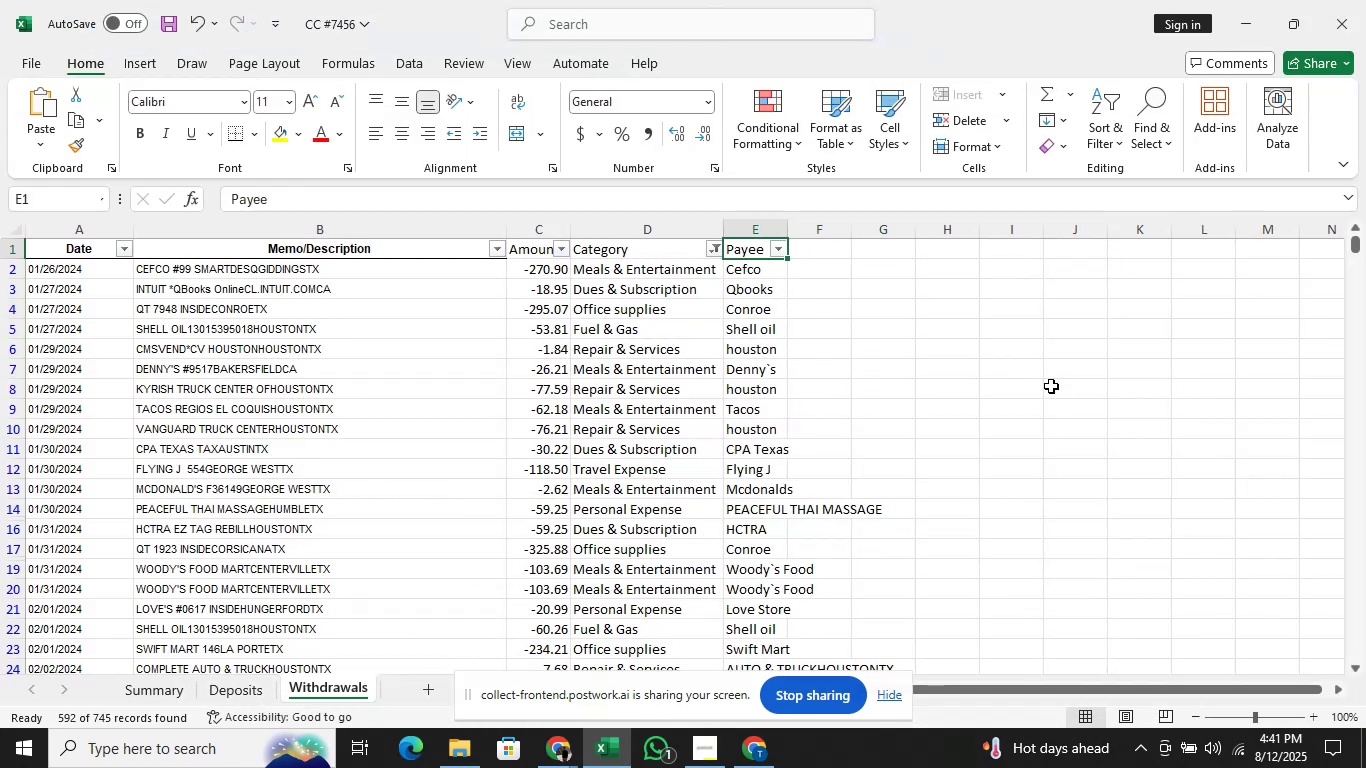 
key(ArrowLeft)
 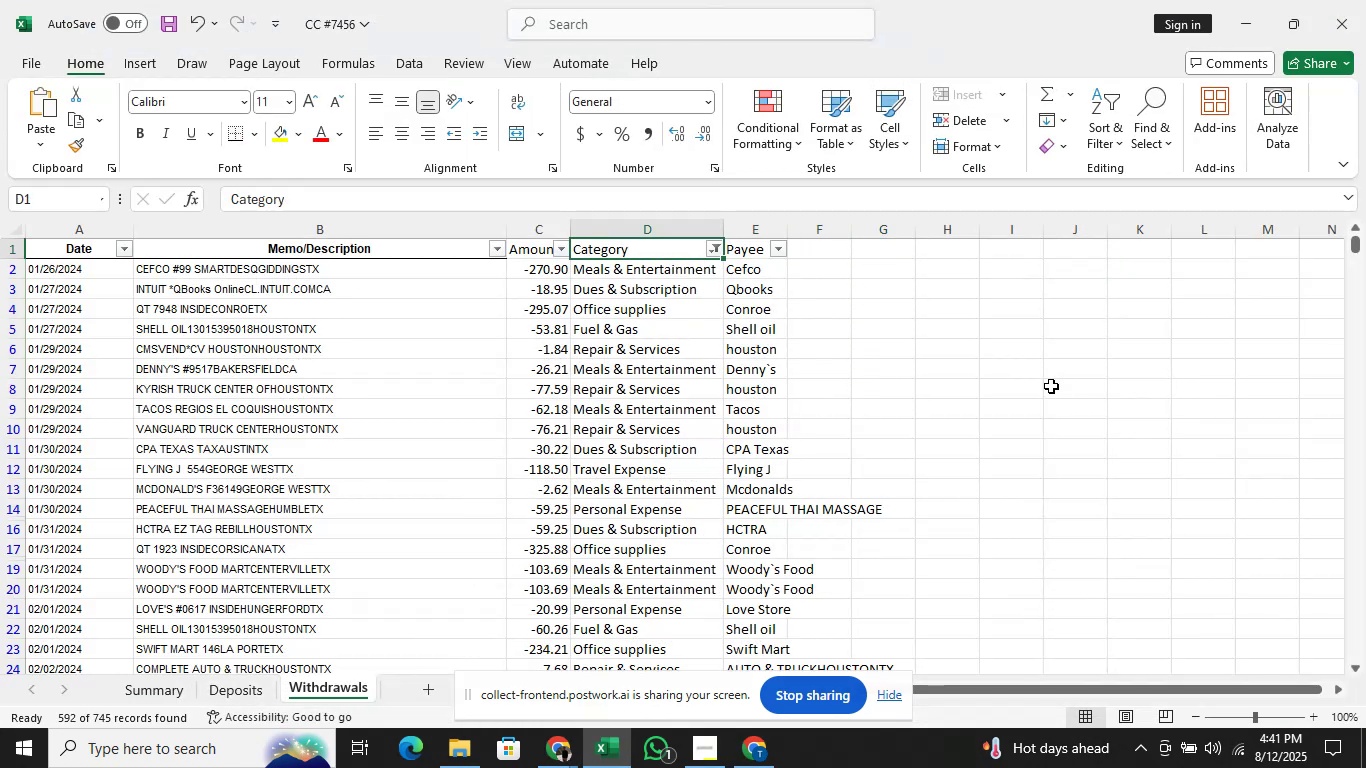 
key(ArrowDown)
 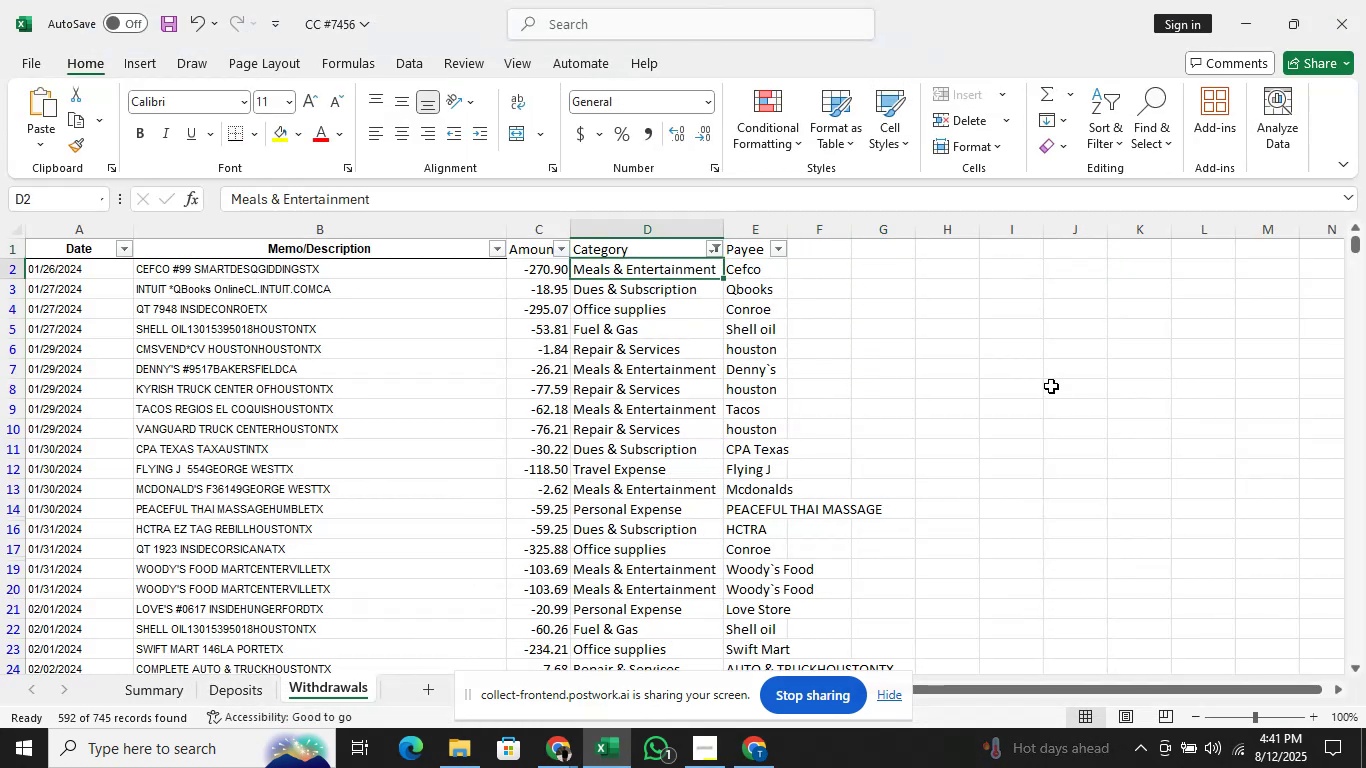 
key(ArrowDown)
 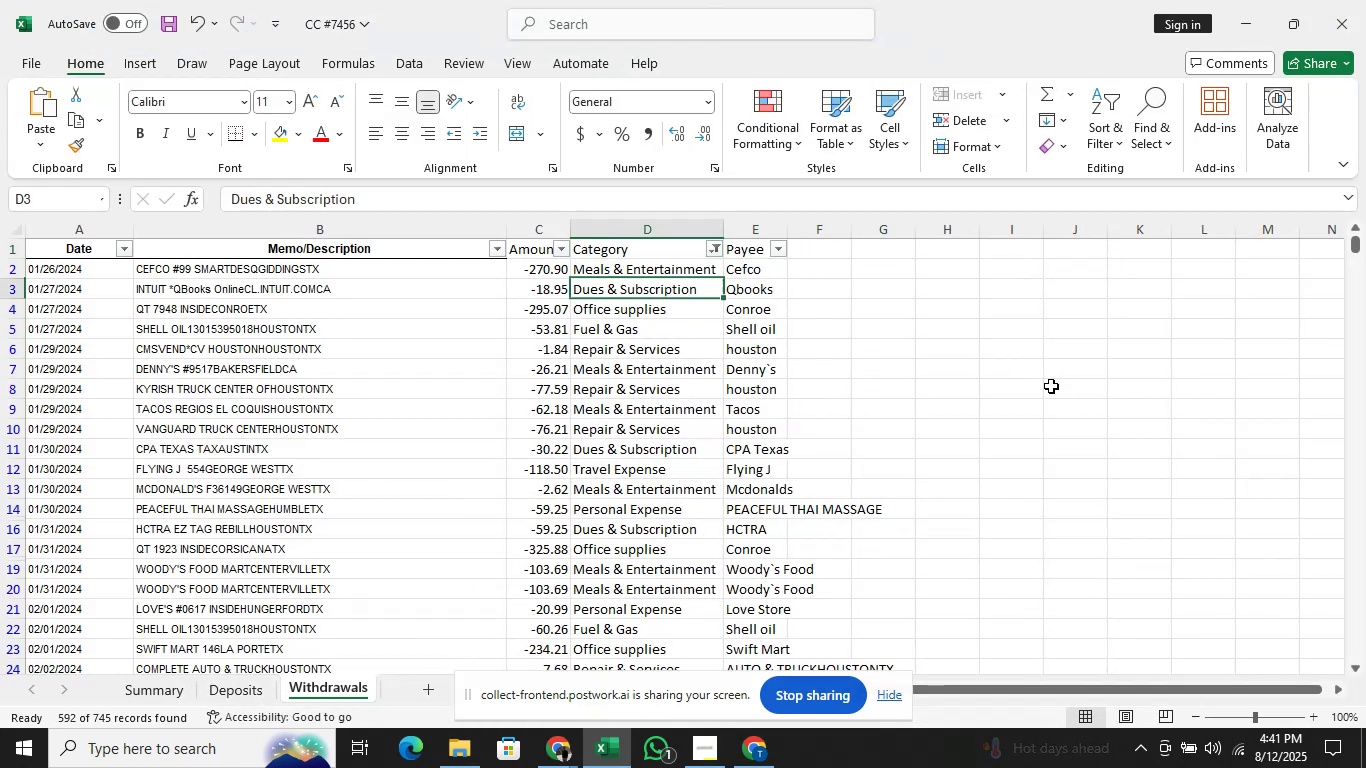 
hold_key(key=ArrowDown, duration=1.54)
 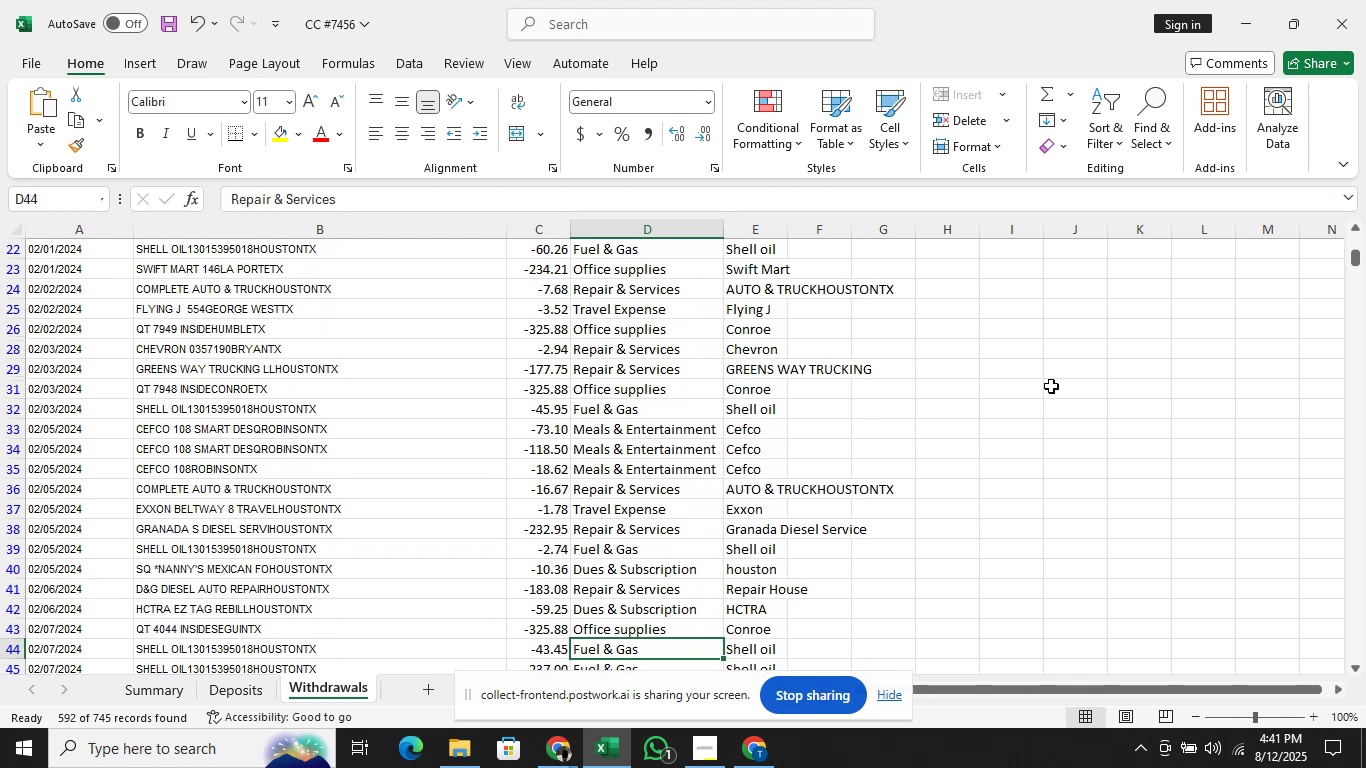 
hold_key(key=ArrowDown, duration=1.51)
 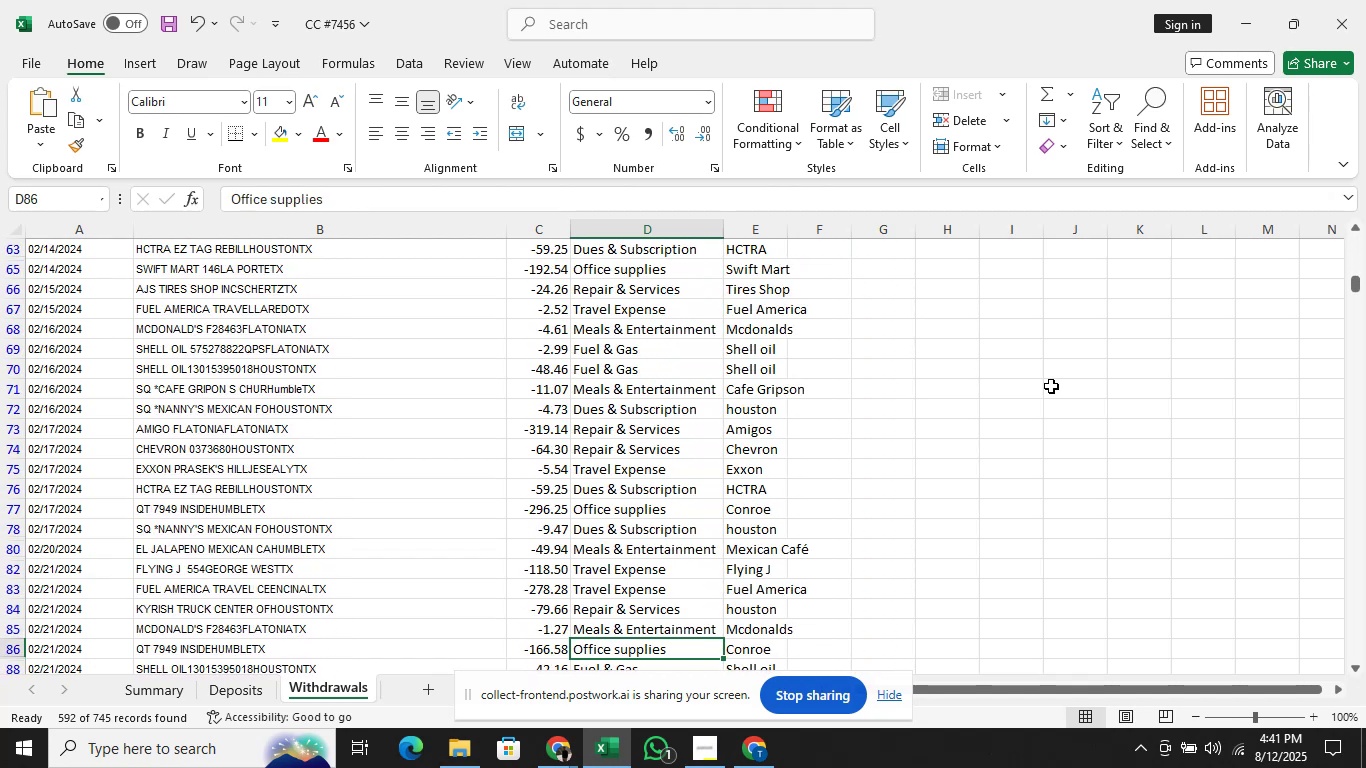 
hold_key(key=ArrowDown, duration=1.5)
 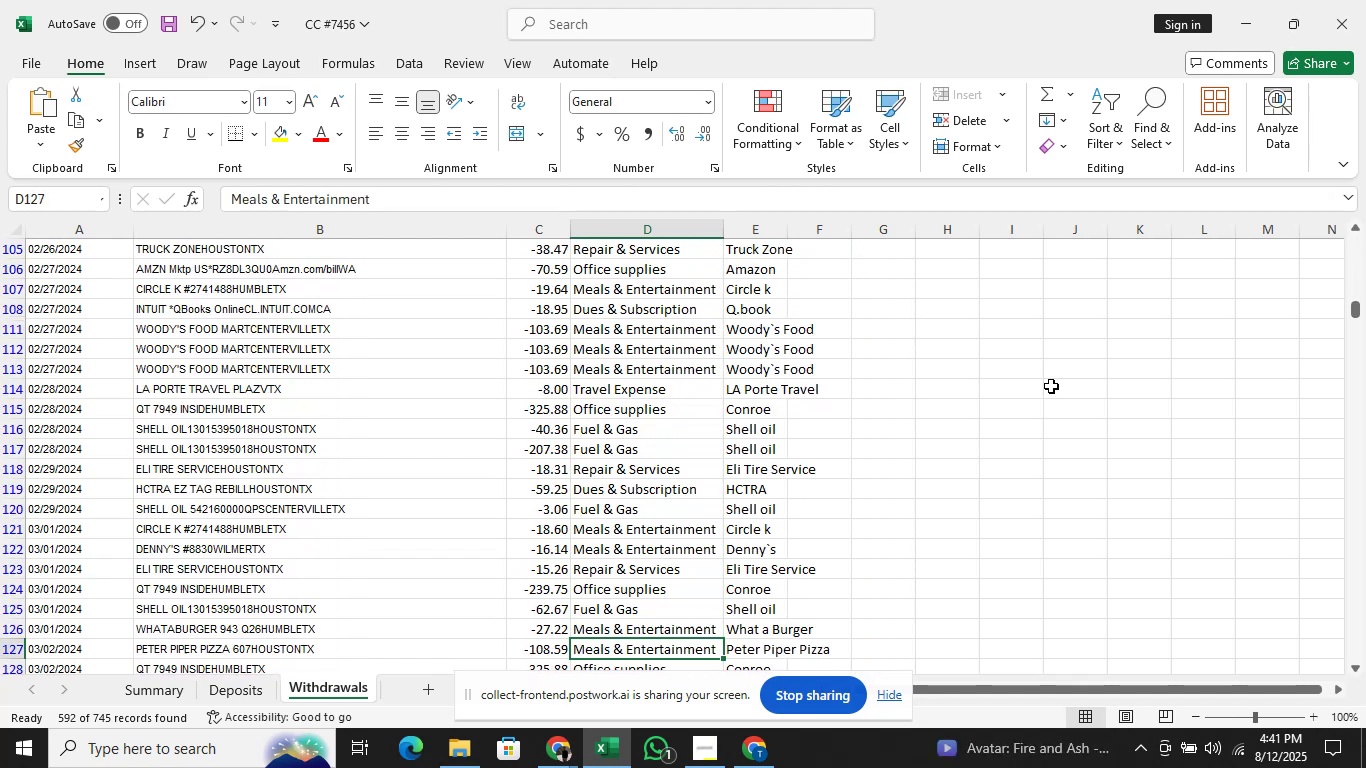 
hold_key(key=ArrowDown, duration=1.51)
 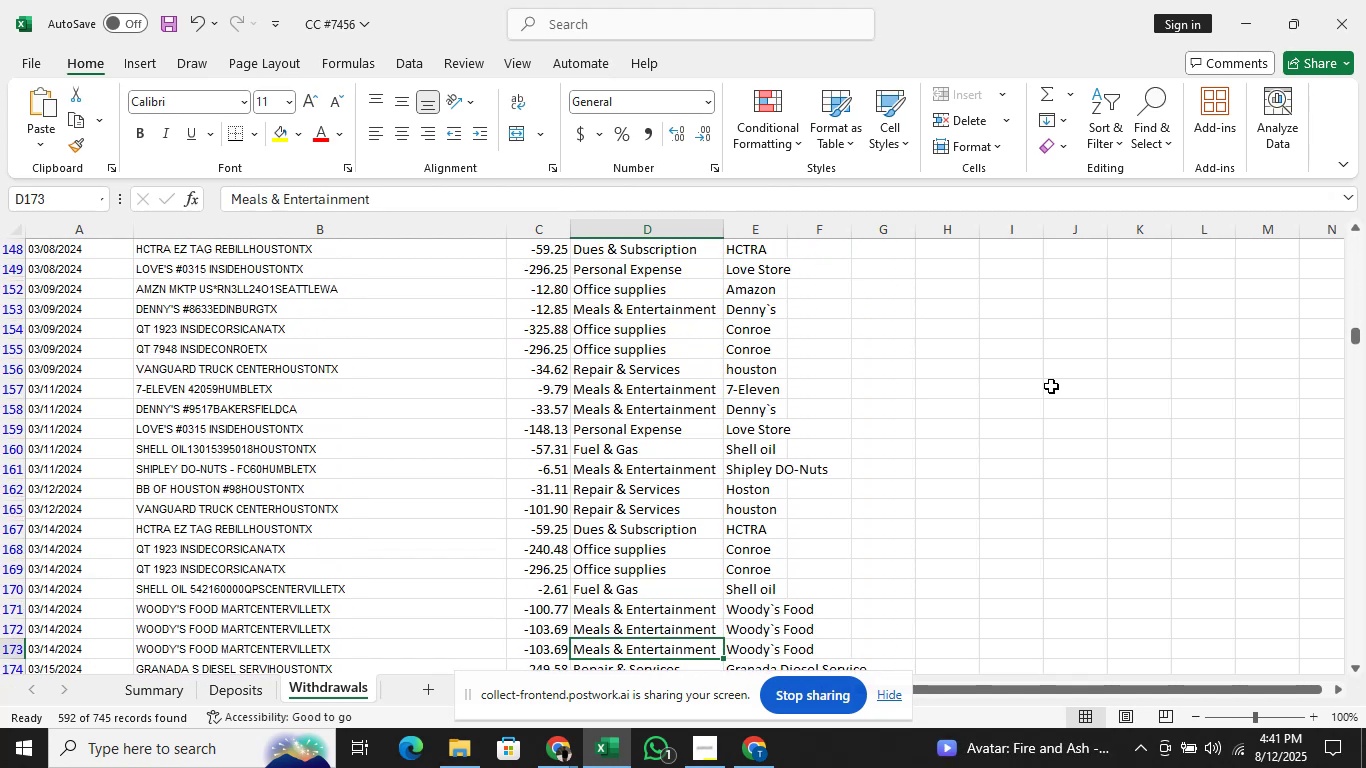 
hold_key(key=ArrowDown, duration=1.53)
 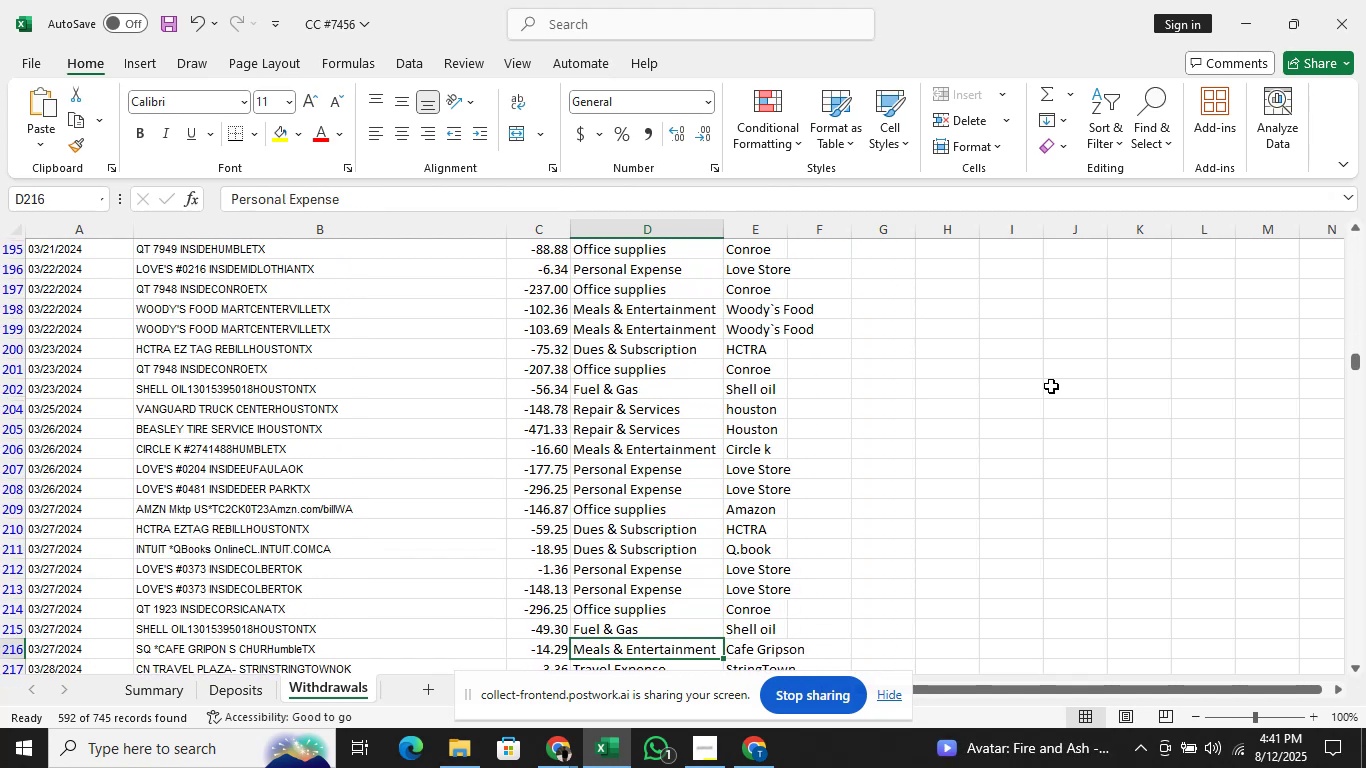 
hold_key(key=ArrowDown, duration=1.54)
 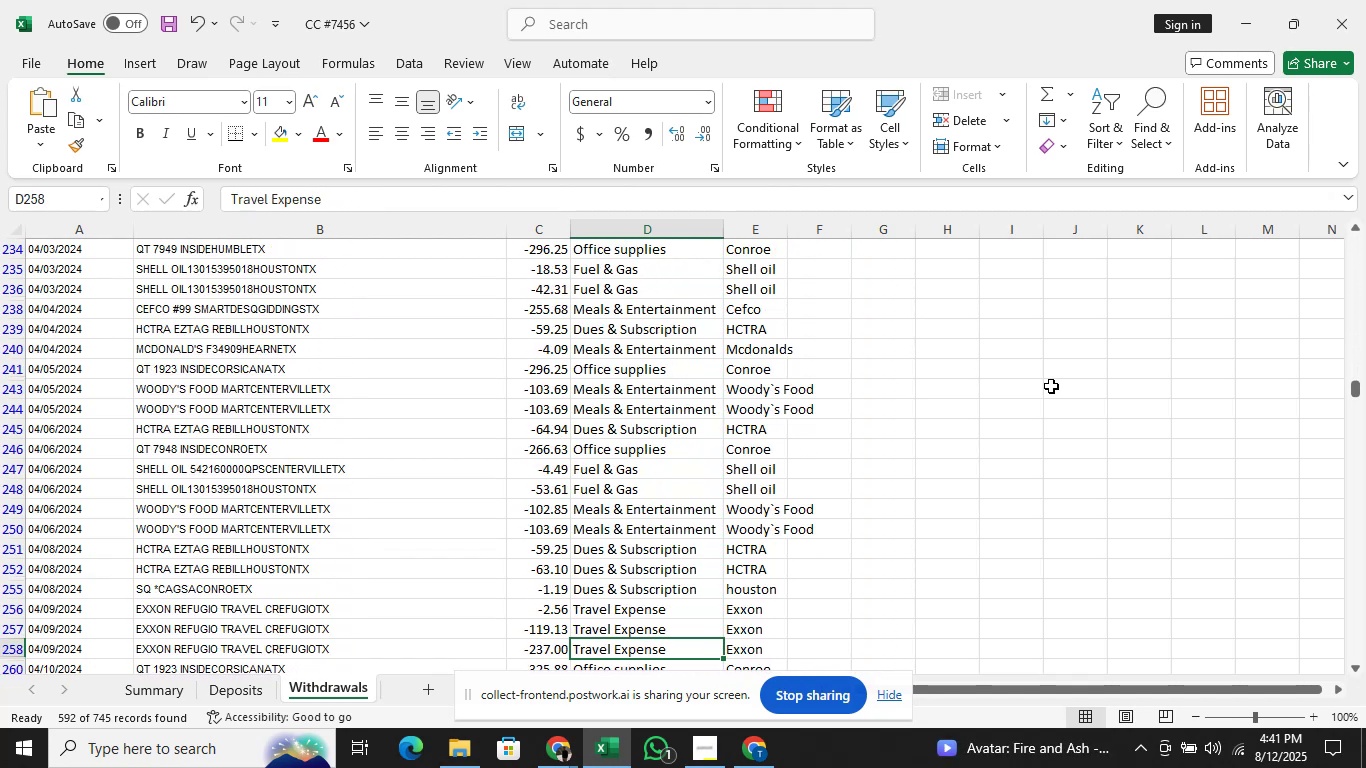 
hold_key(key=ArrowDown, duration=1.51)
 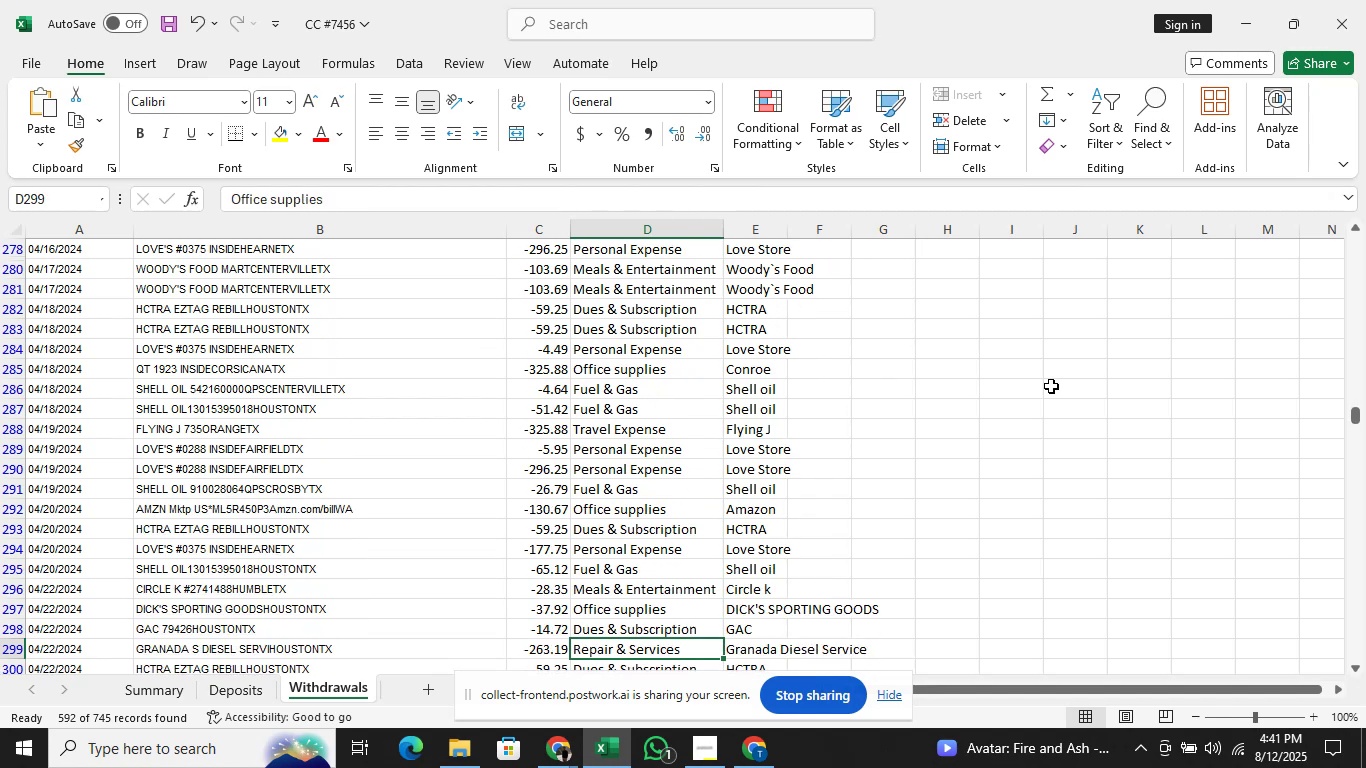 
hold_key(key=ArrowDown, duration=1.53)
 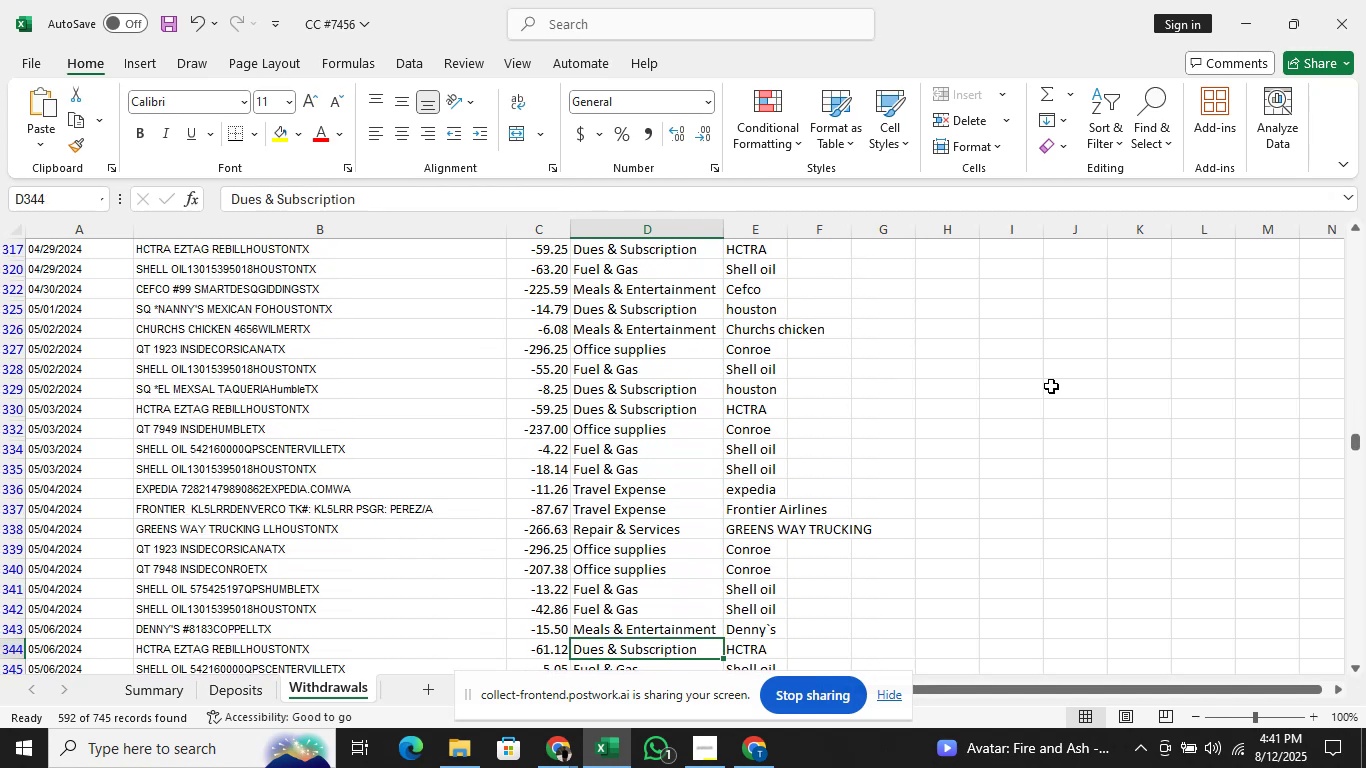 
hold_key(key=ArrowDown, duration=1.5)
 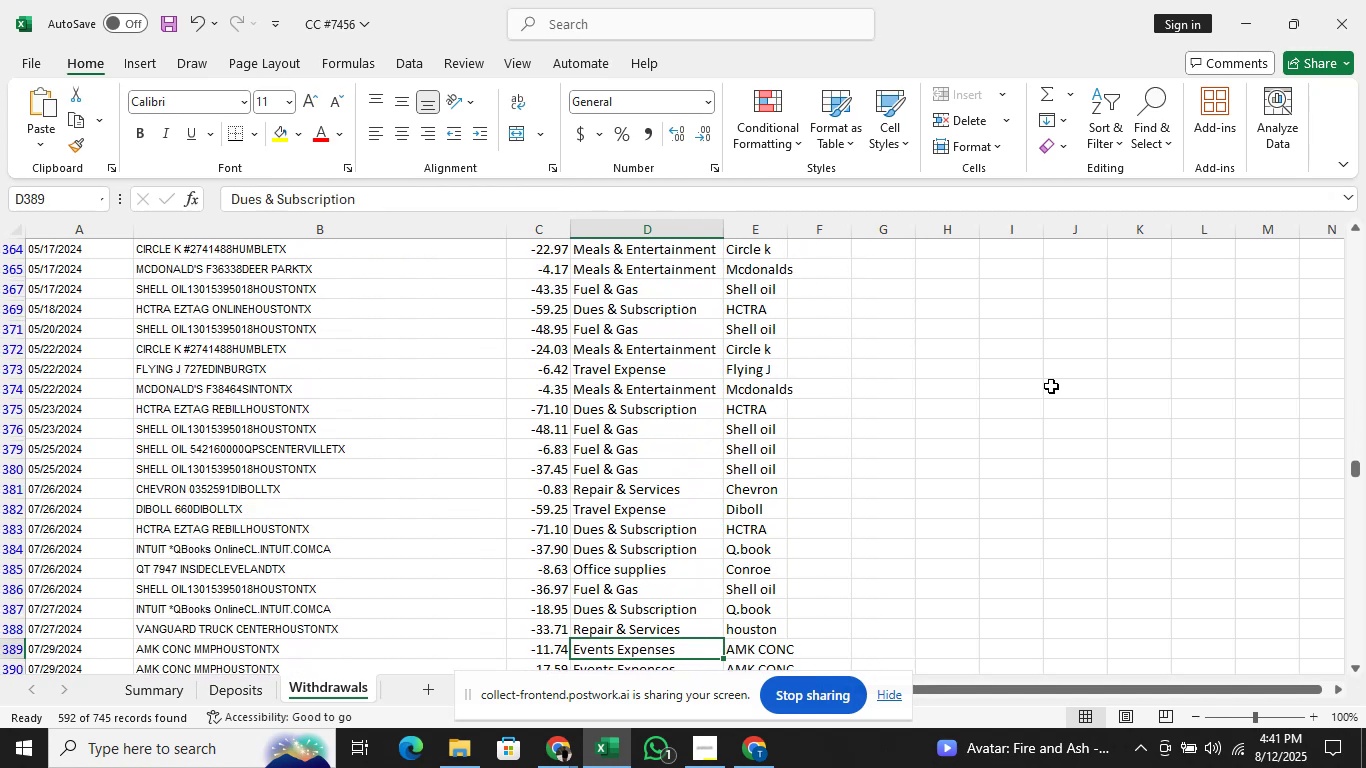 
hold_key(key=ArrowDown, duration=1.5)
 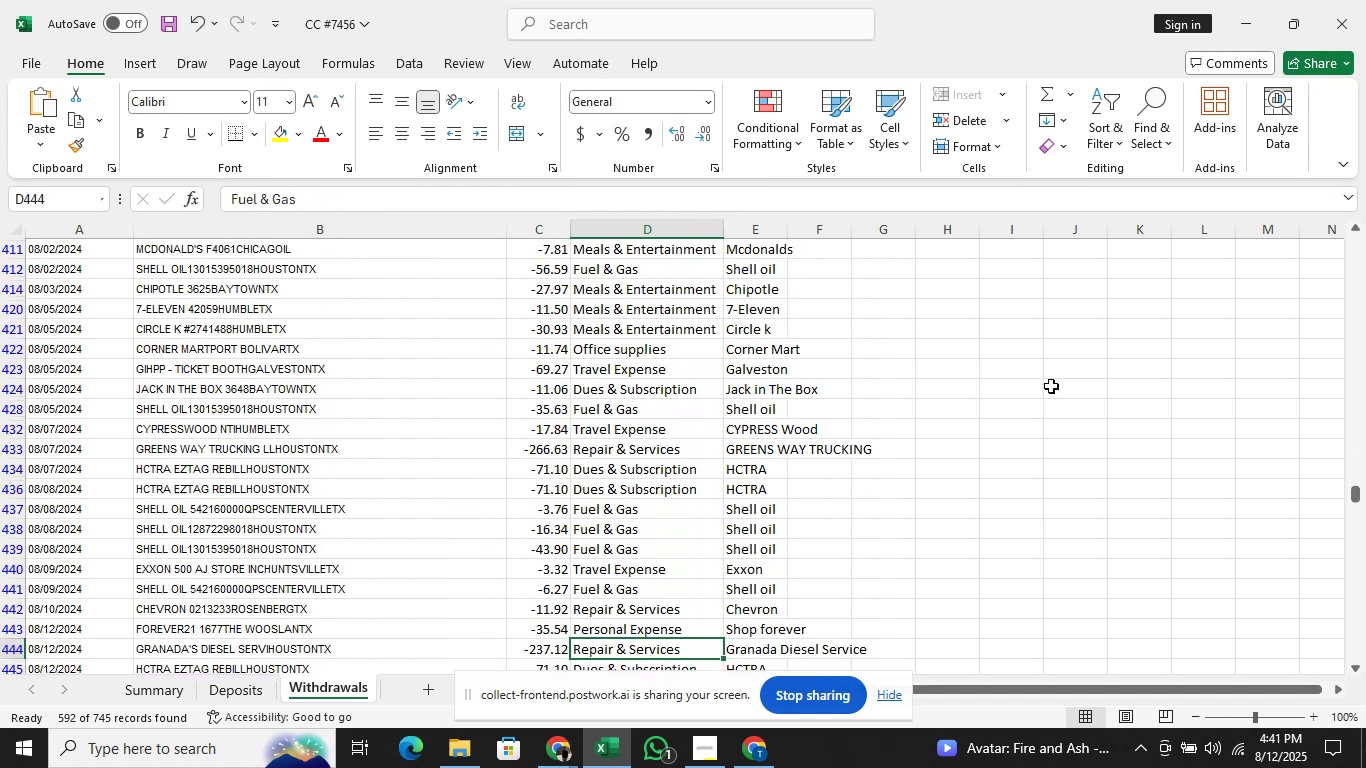 
hold_key(key=ArrowDown, duration=1.51)
 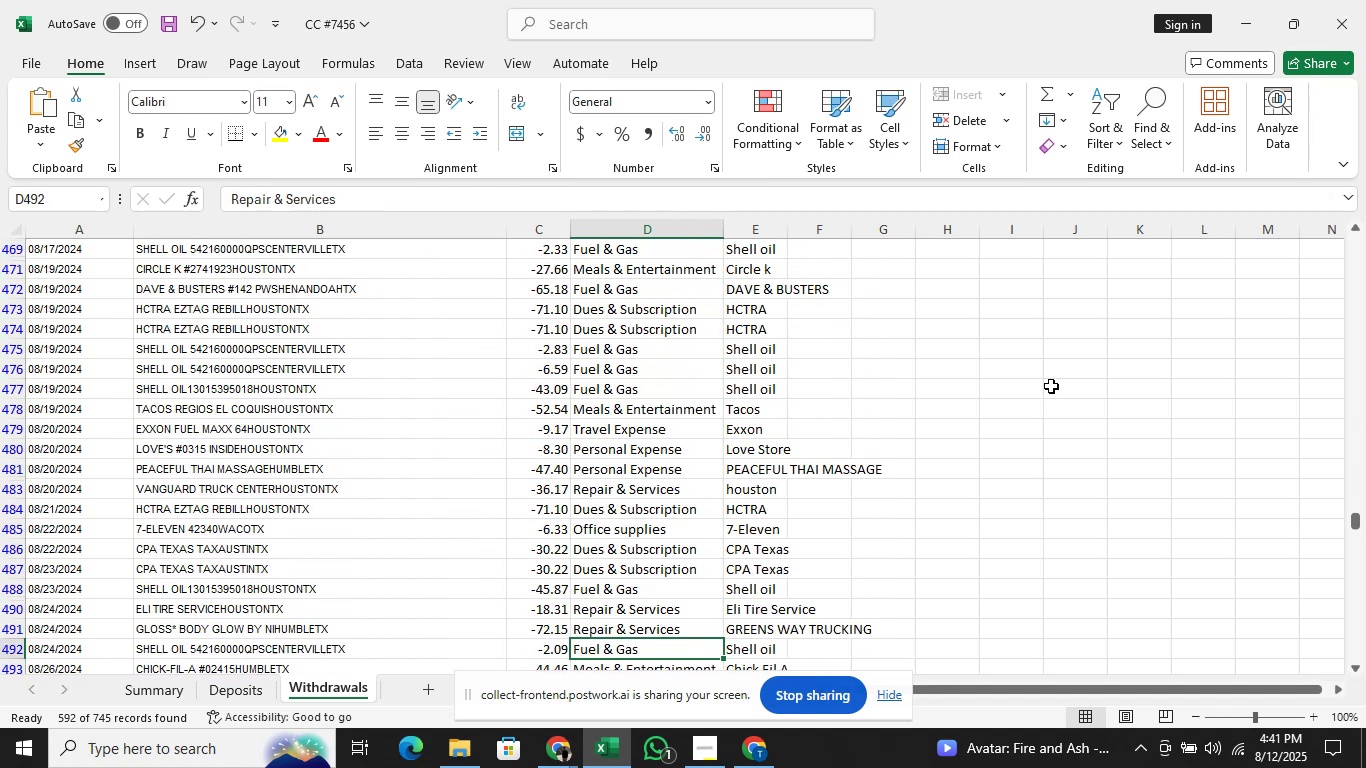 
hold_key(key=ArrowDown, duration=1.52)
 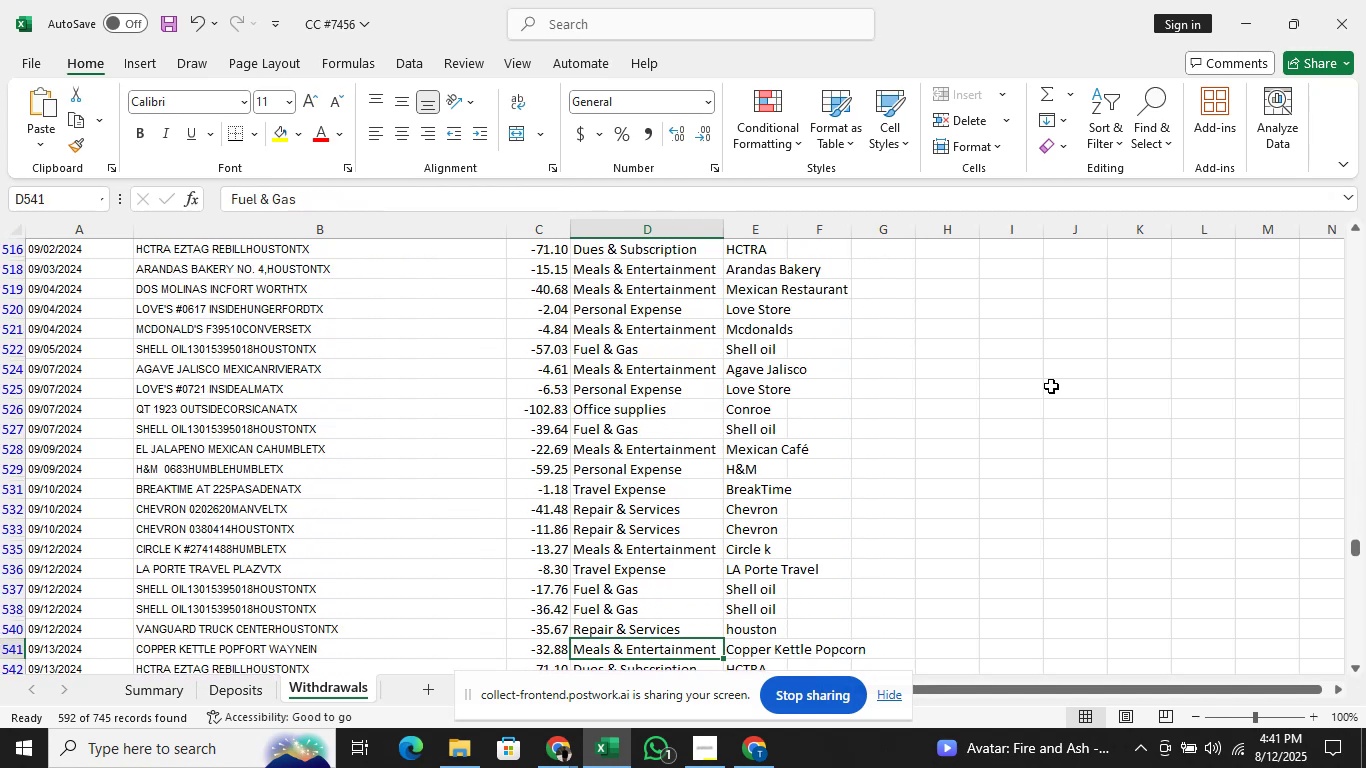 
hold_key(key=ArrowDown, duration=1.51)
 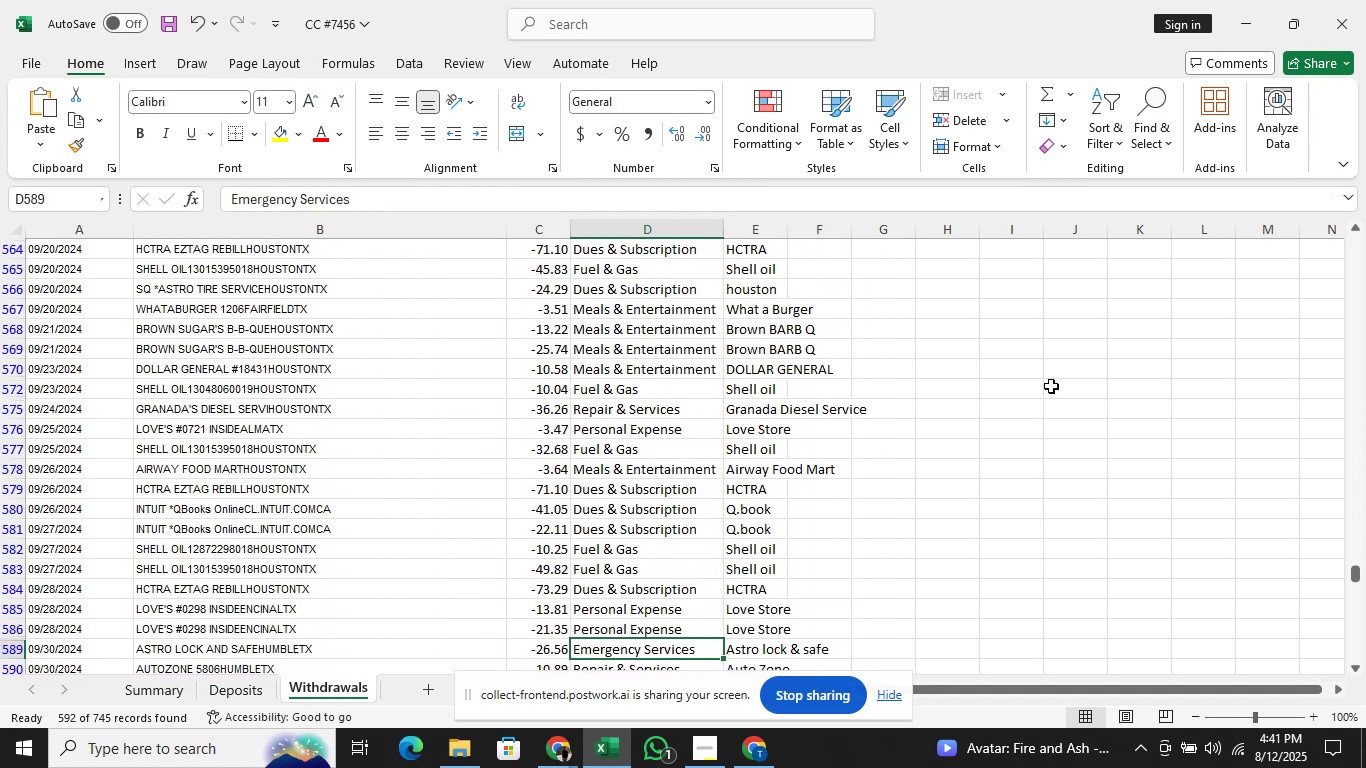 
hold_key(key=ArrowDown, duration=1.52)
 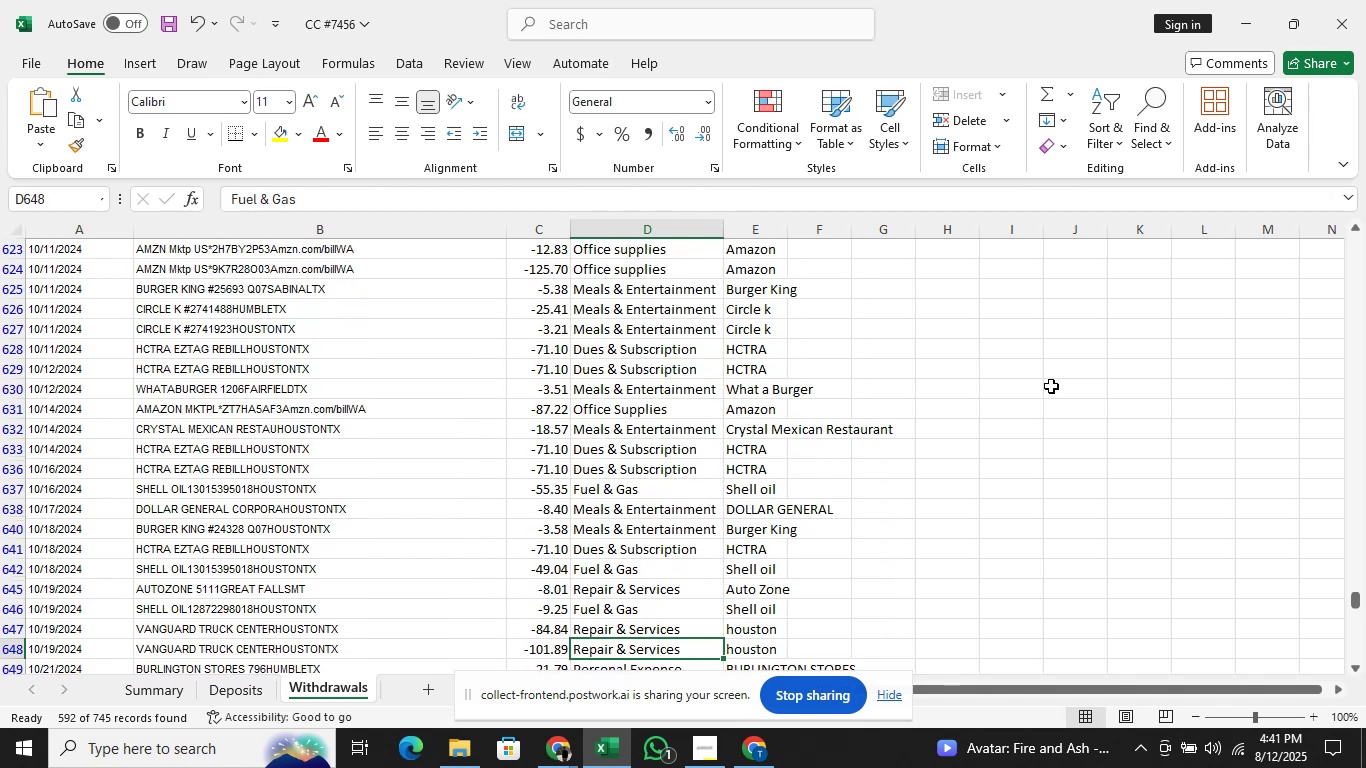 
hold_key(key=ArrowDown, duration=1.5)
 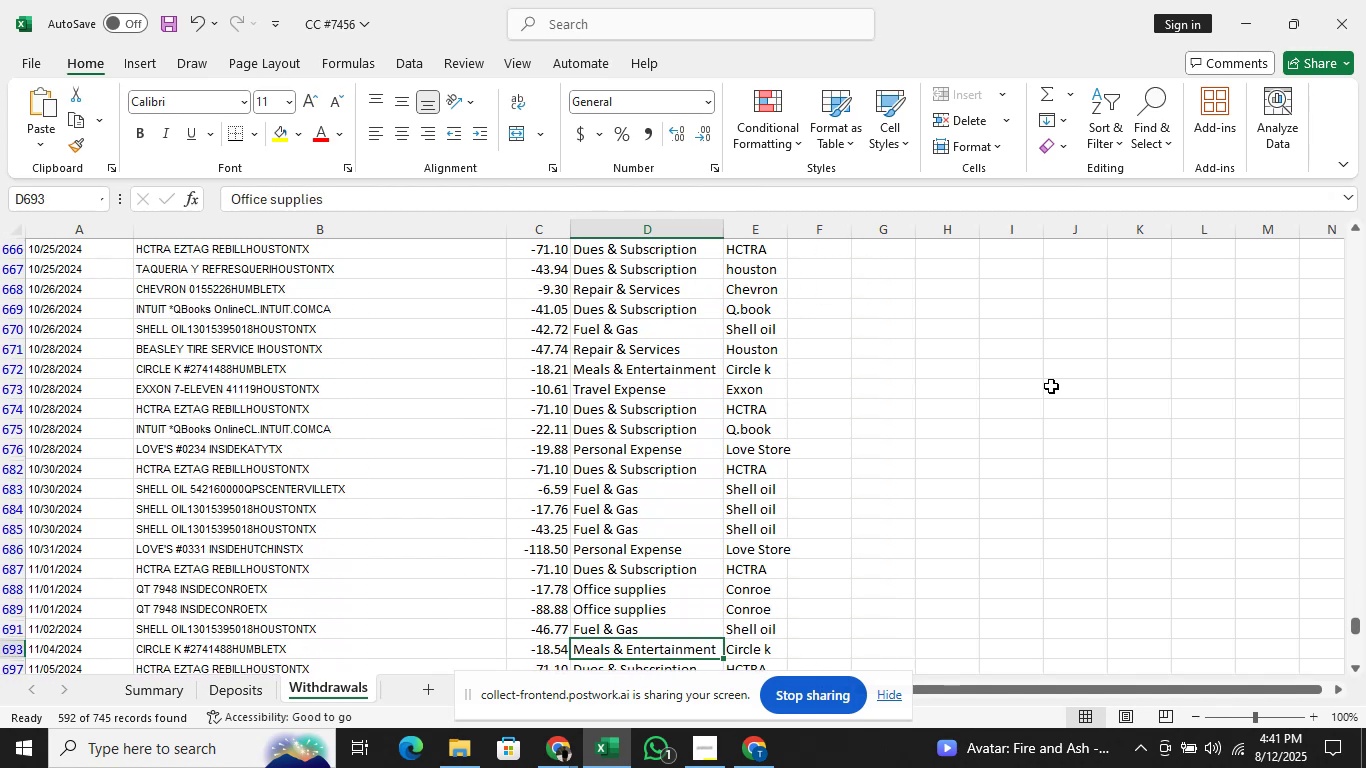 
hold_key(key=ArrowDown, duration=1.51)
 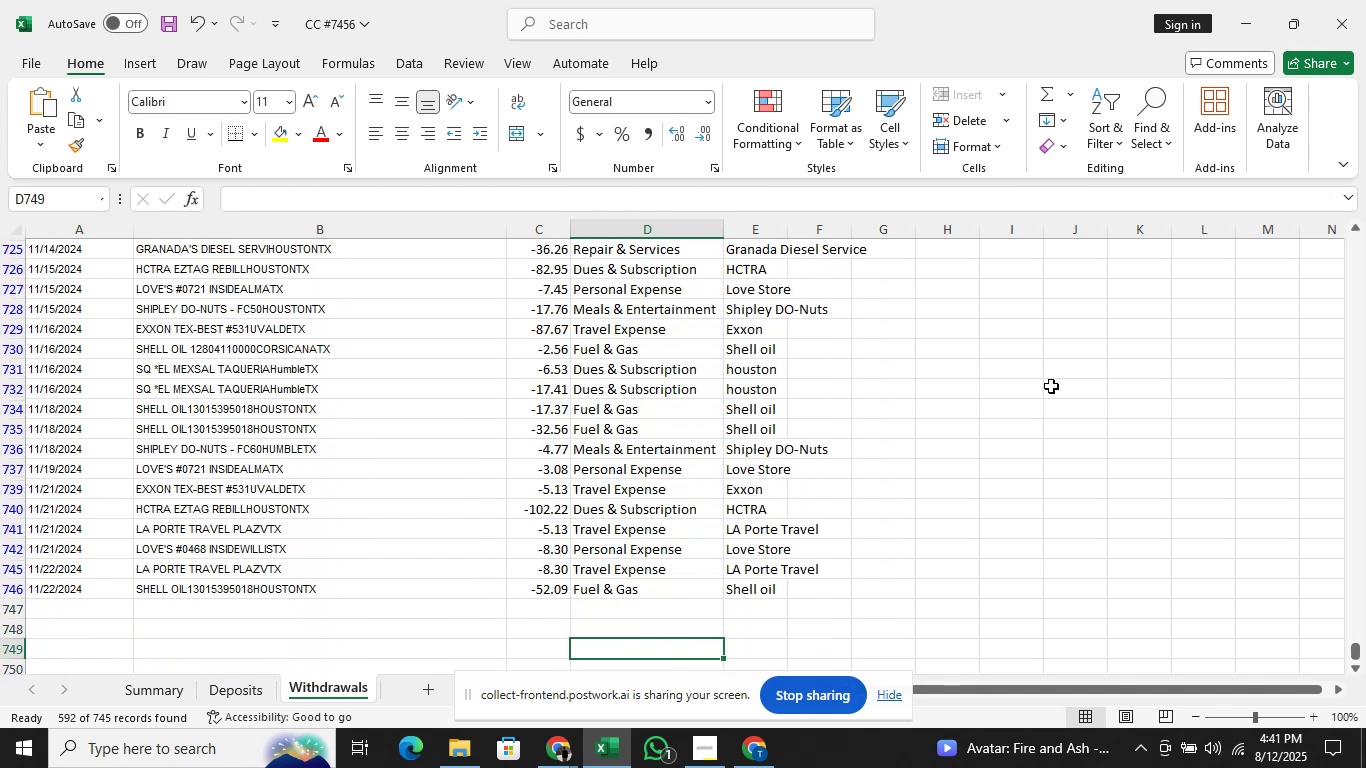 
hold_key(key=ArrowDown, duration=0.72)
 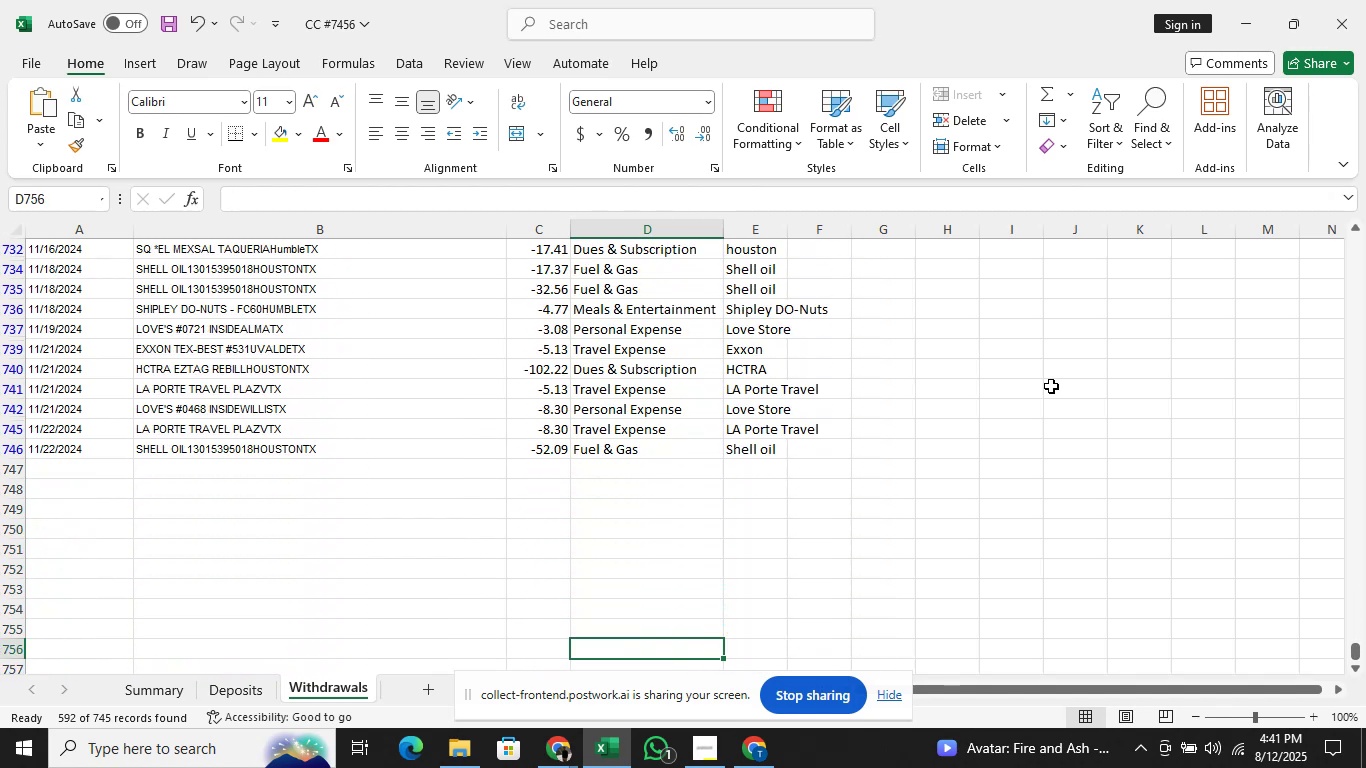 
key(ArrowUp)
 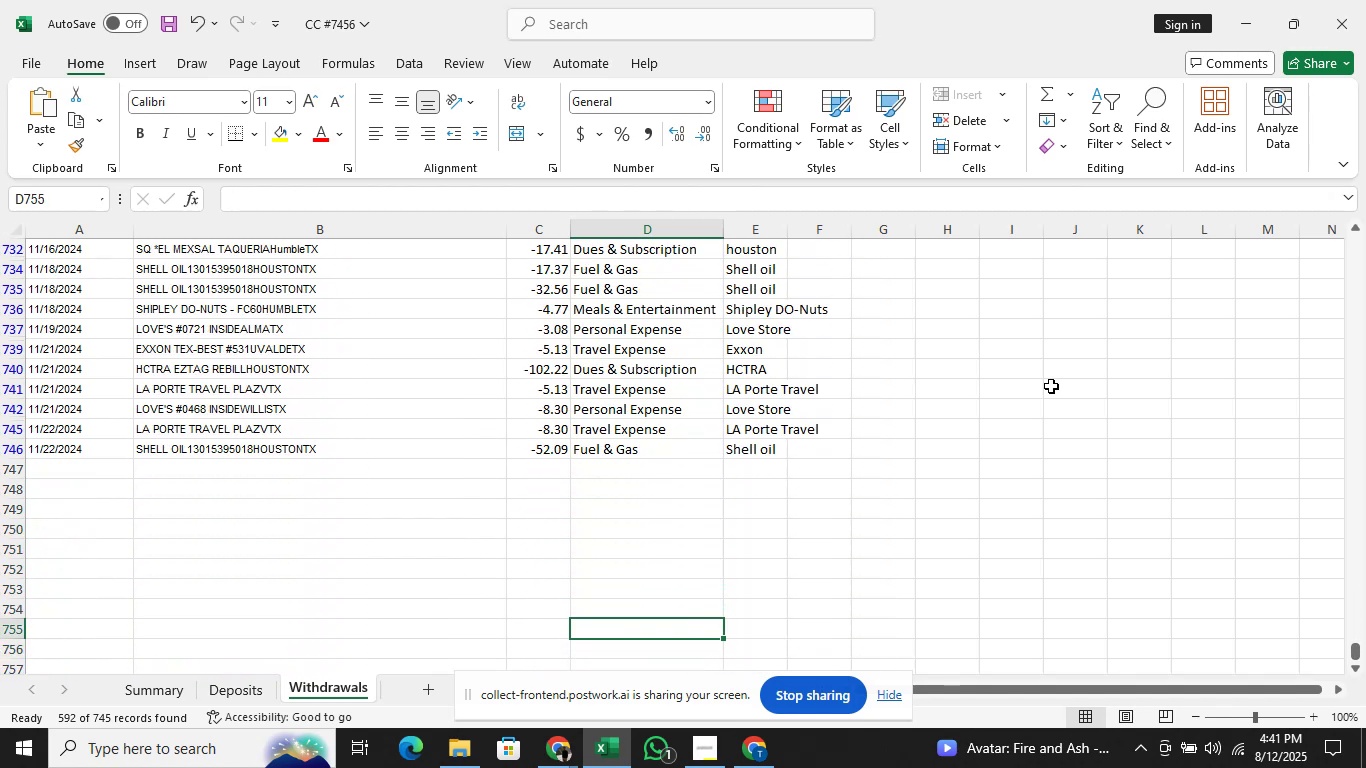 
key(Control+ArrowUp)
 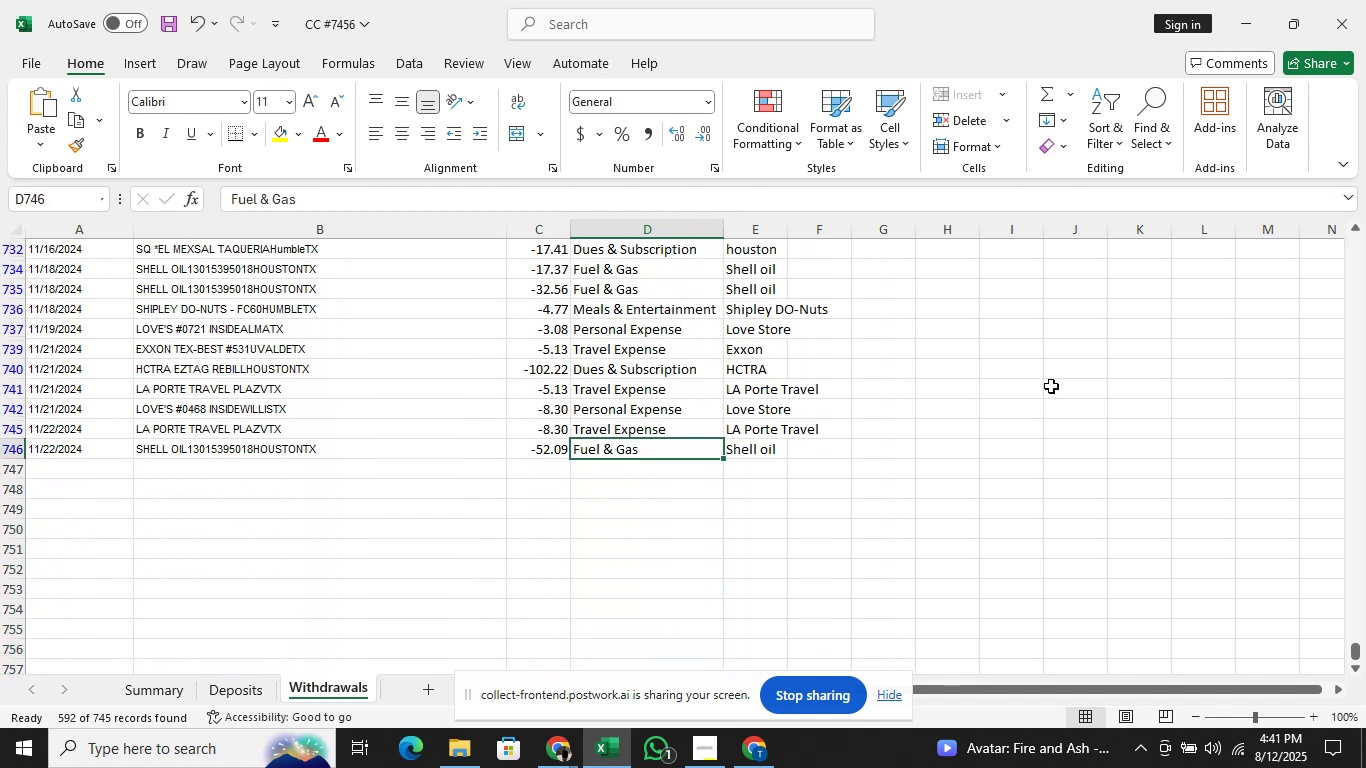 
key(Control+ArrowUp)
 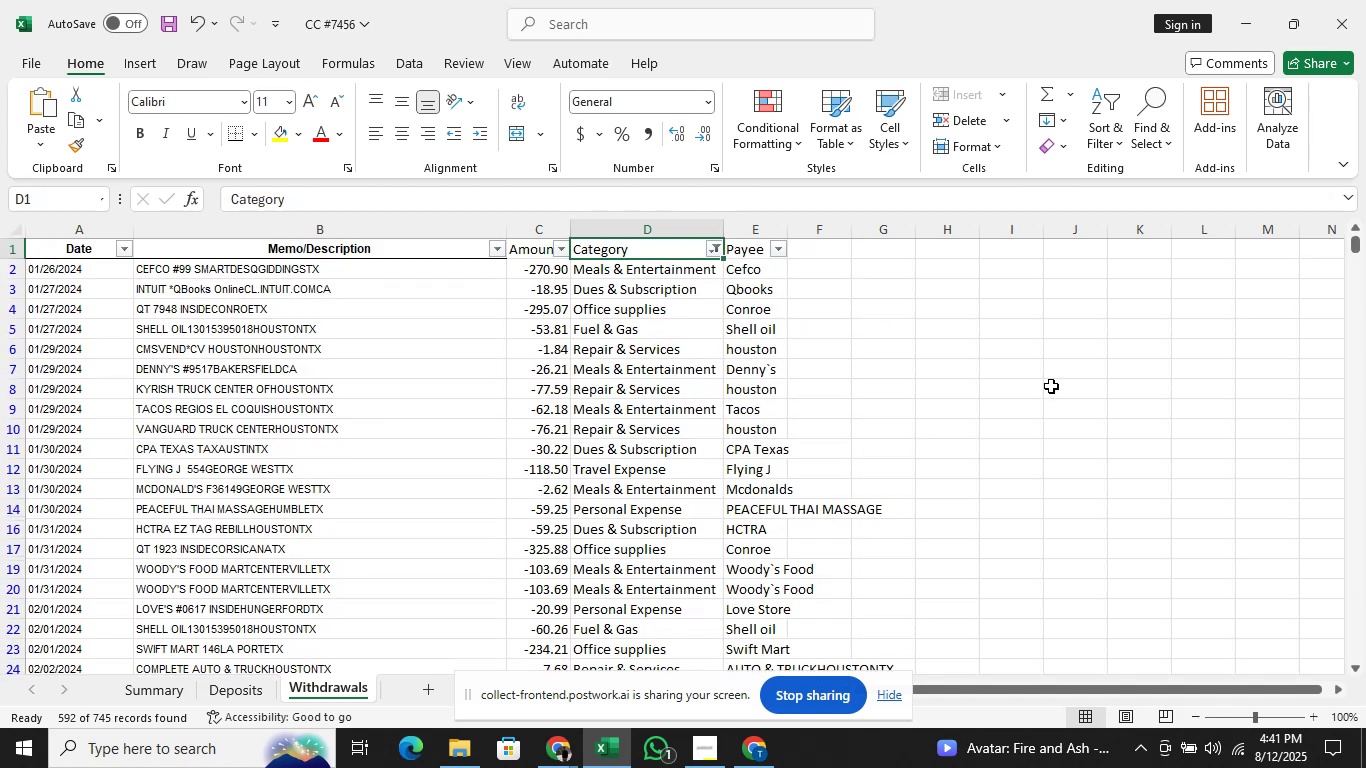 
key(Alt+AltLeft)
 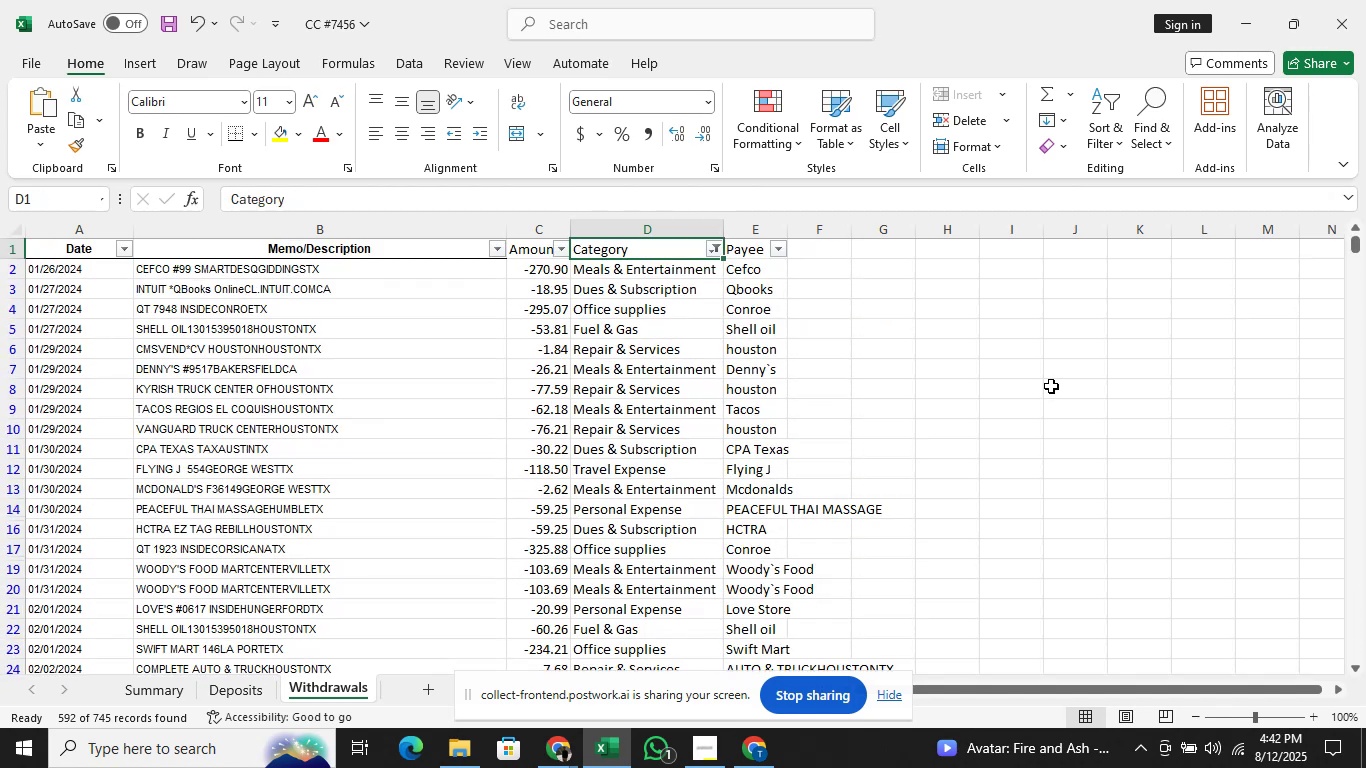 
key(Alt+ArrowDown)
 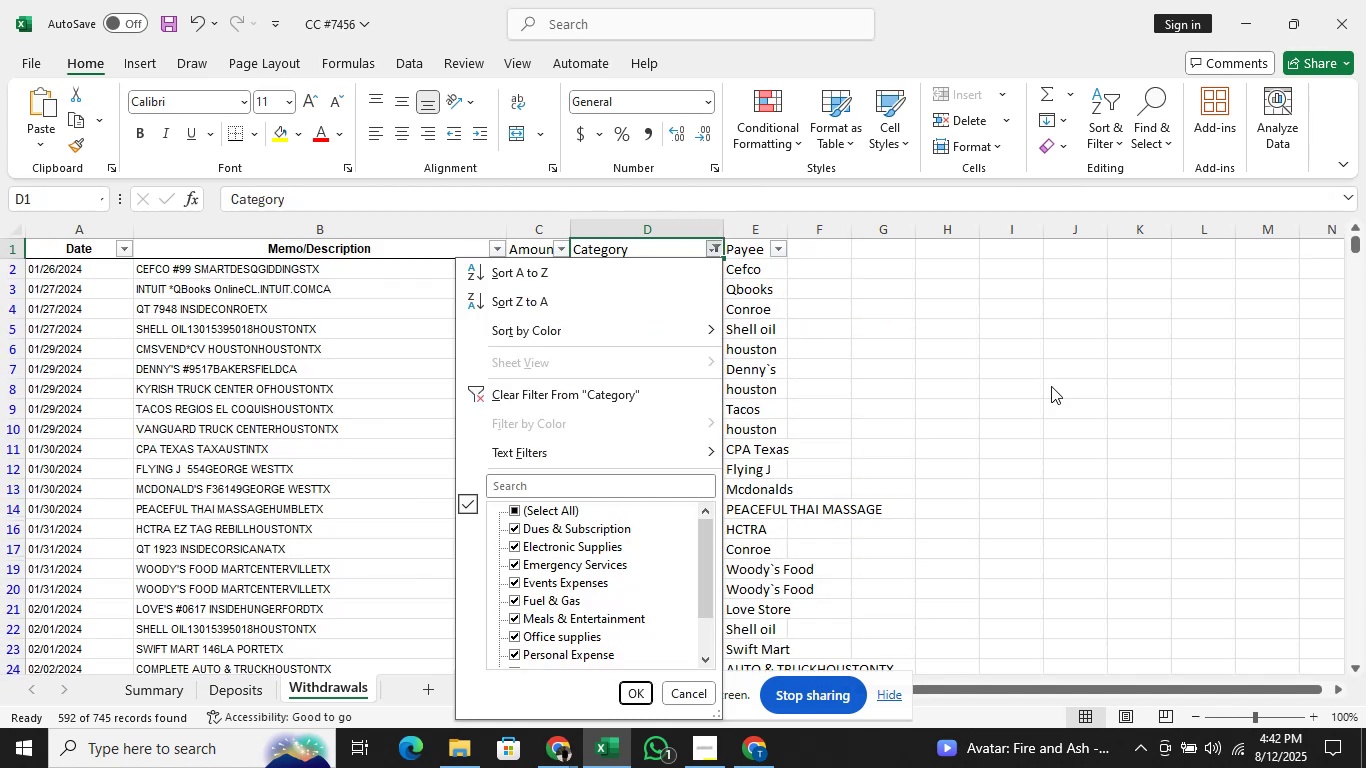 
key(ArrowDown)
 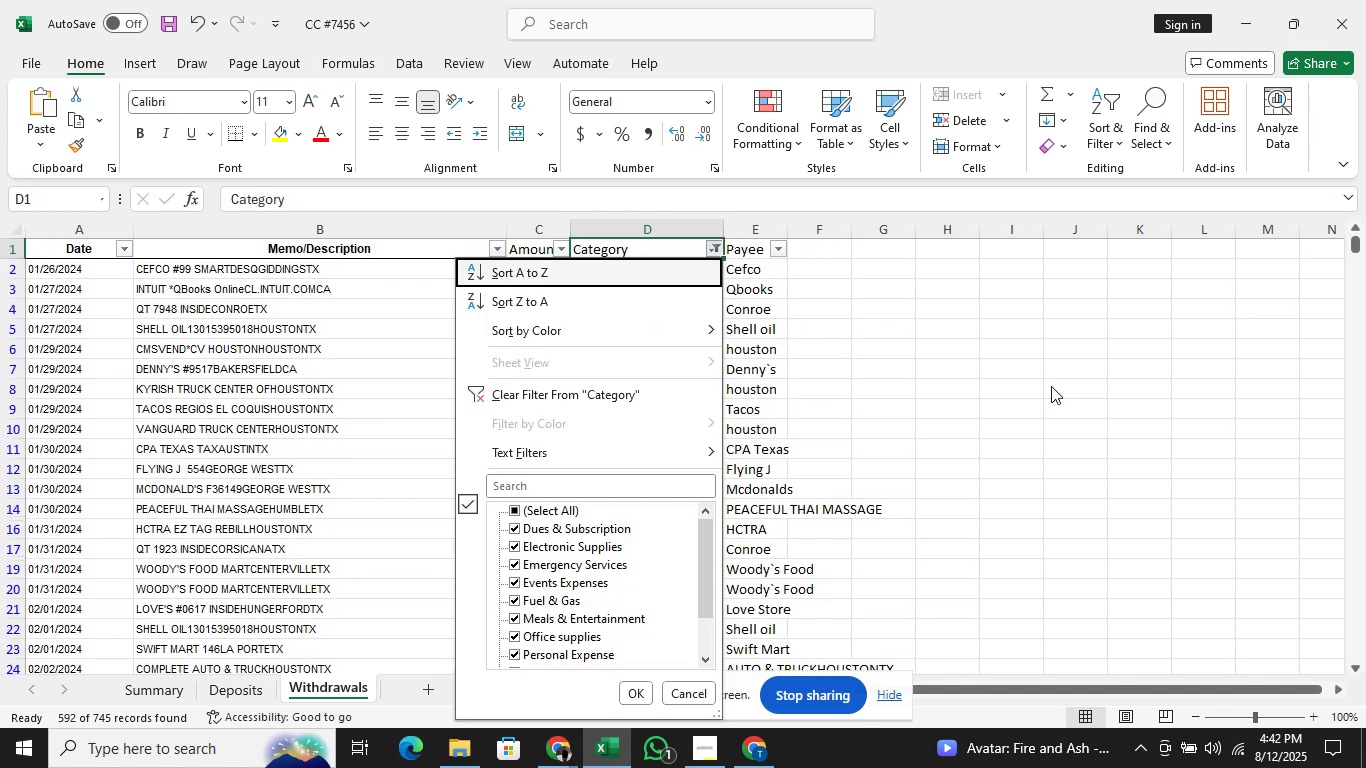 
key(ArrowDown)
 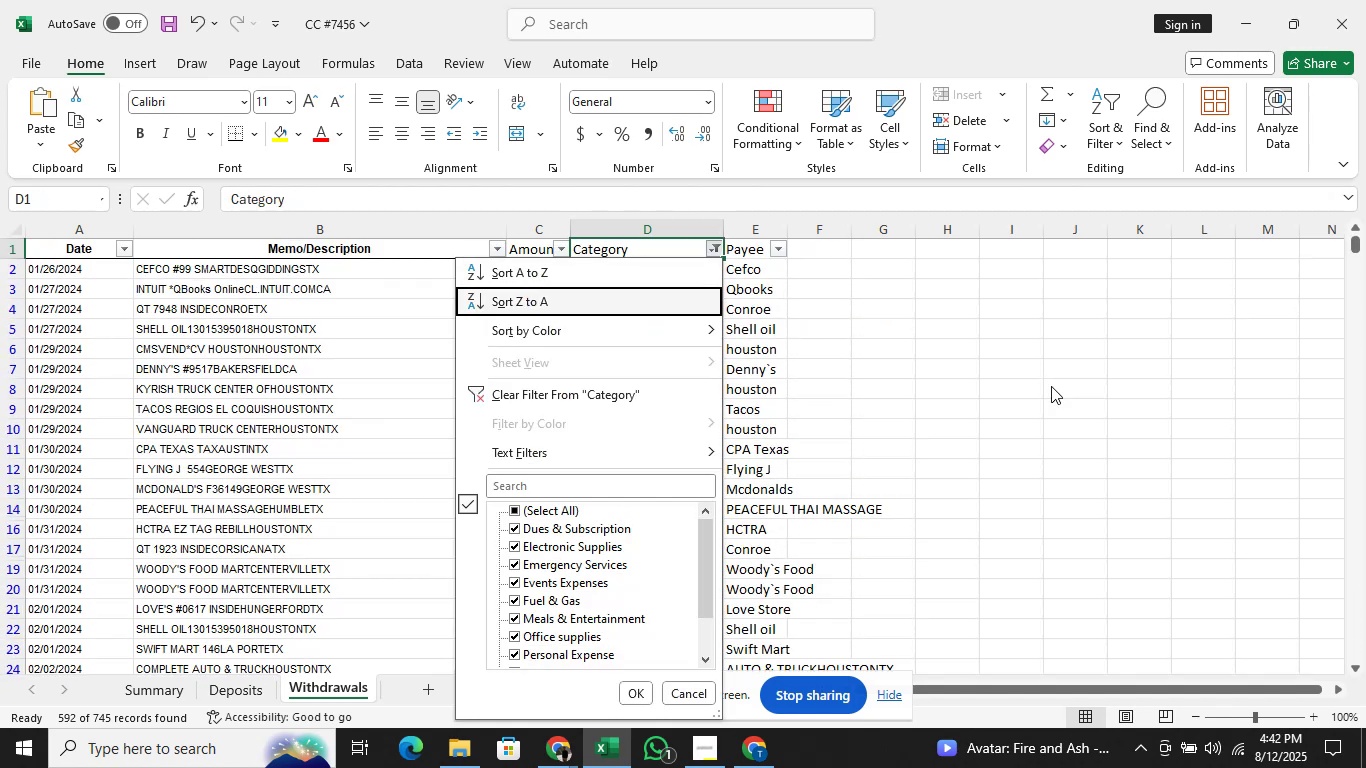 
key(ArrowDown)
 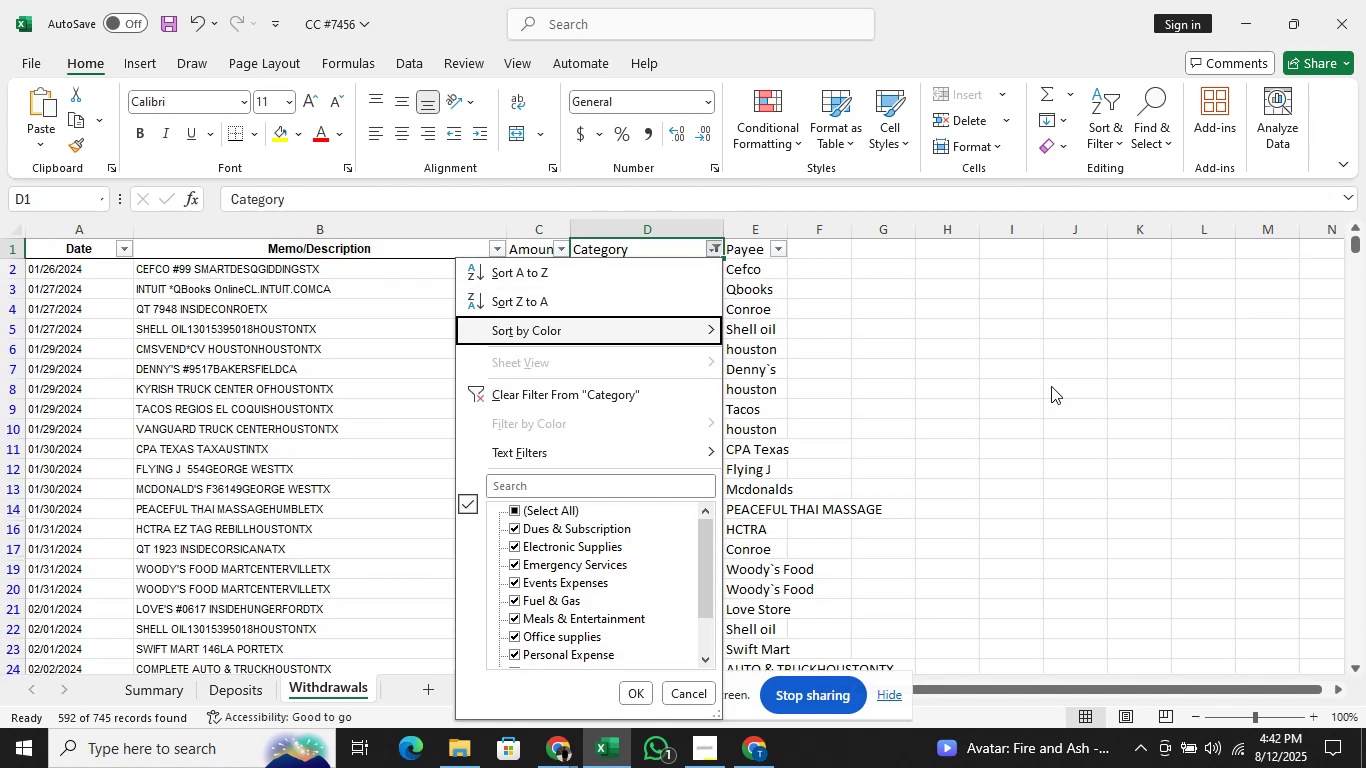 
key(ArrowDown)
 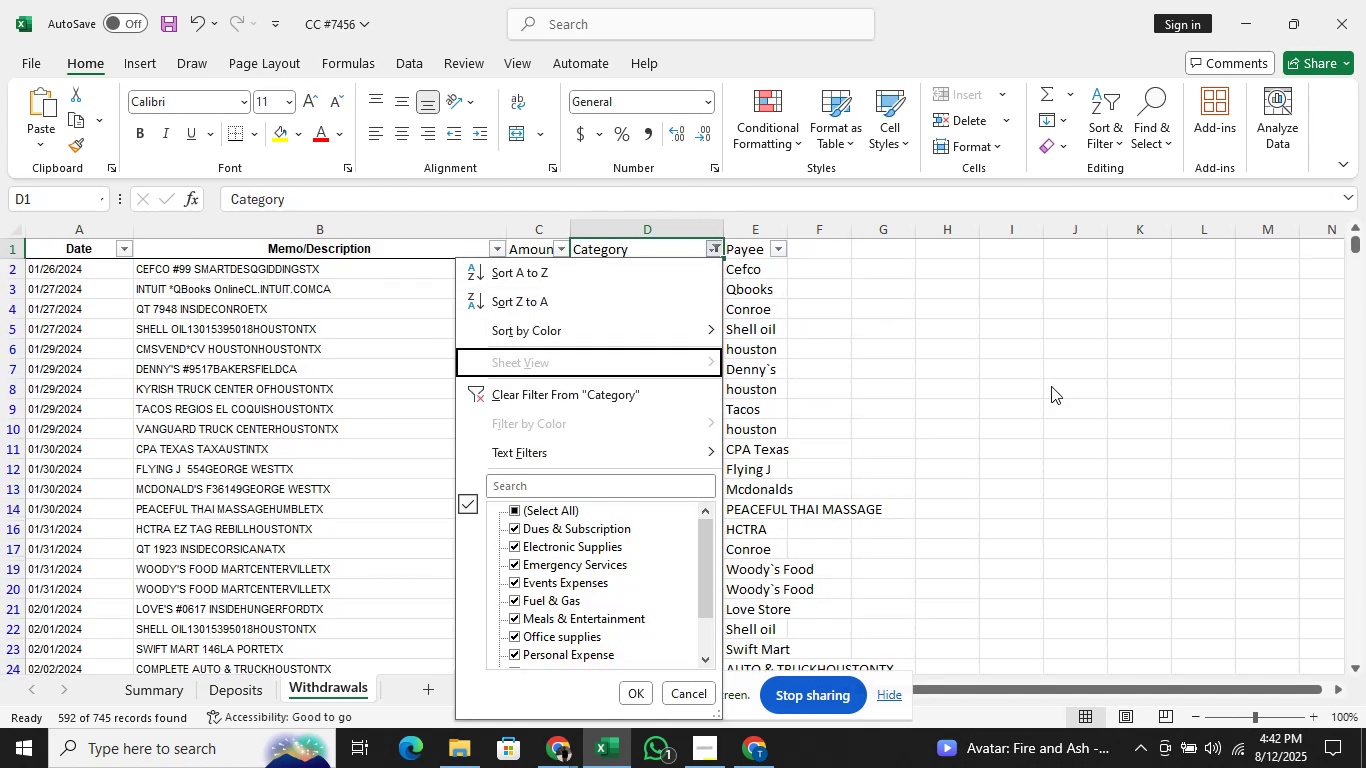 
key(ArrowDown)
 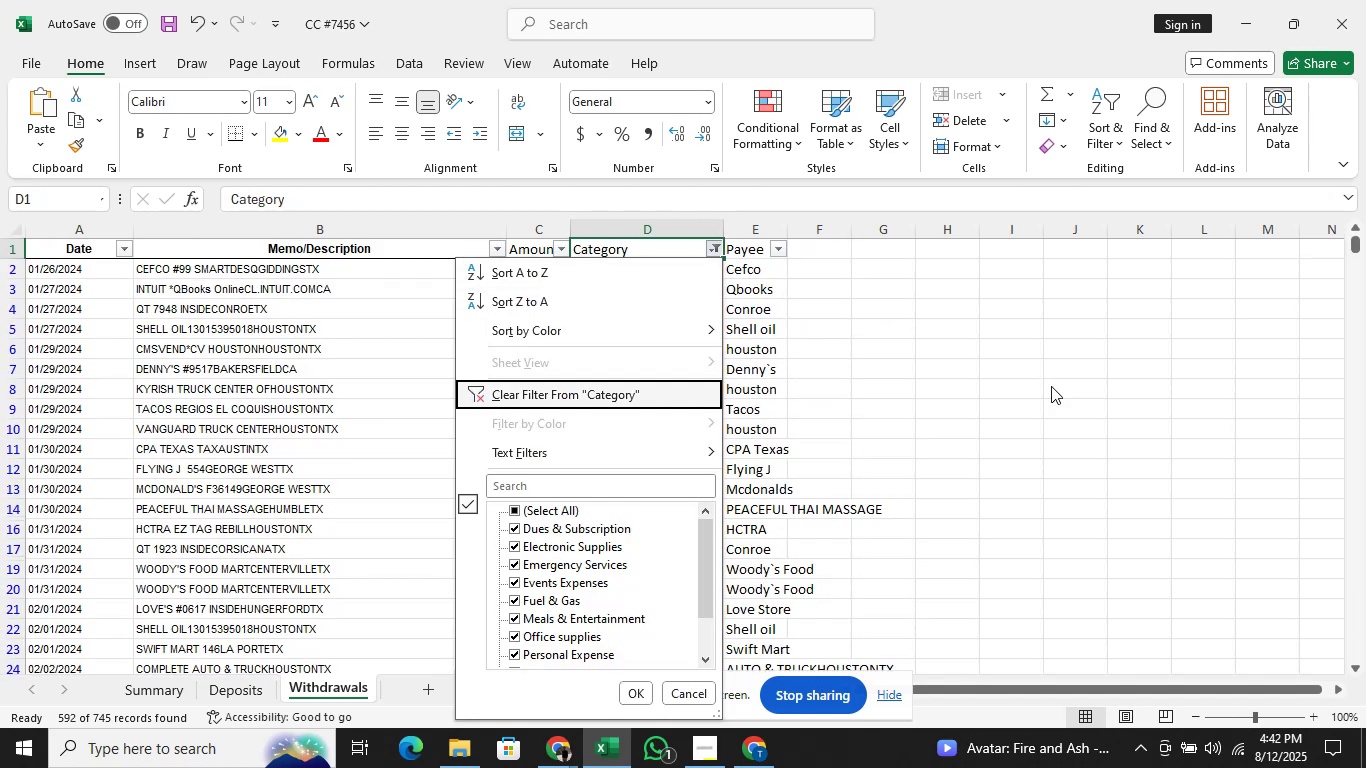 
key(ArrowDown)
 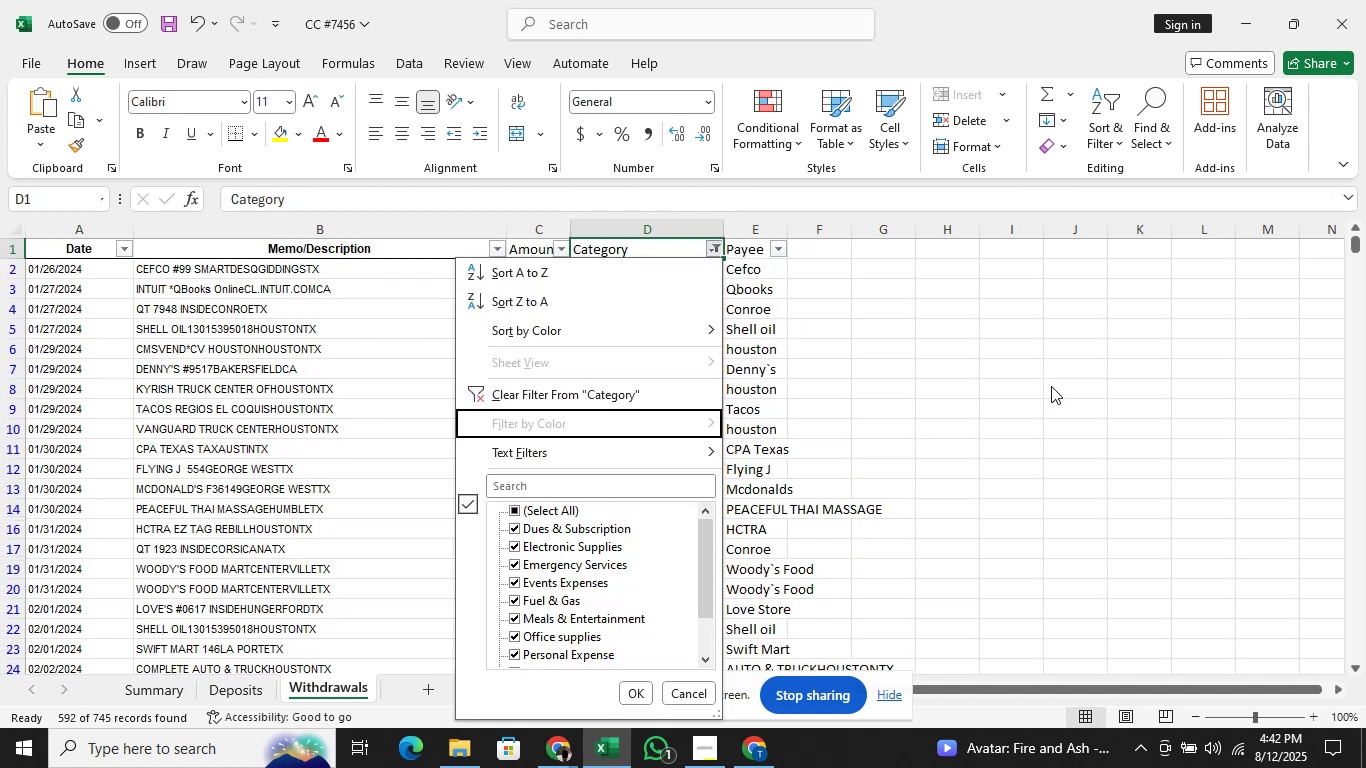 
key(ArrowDown)
 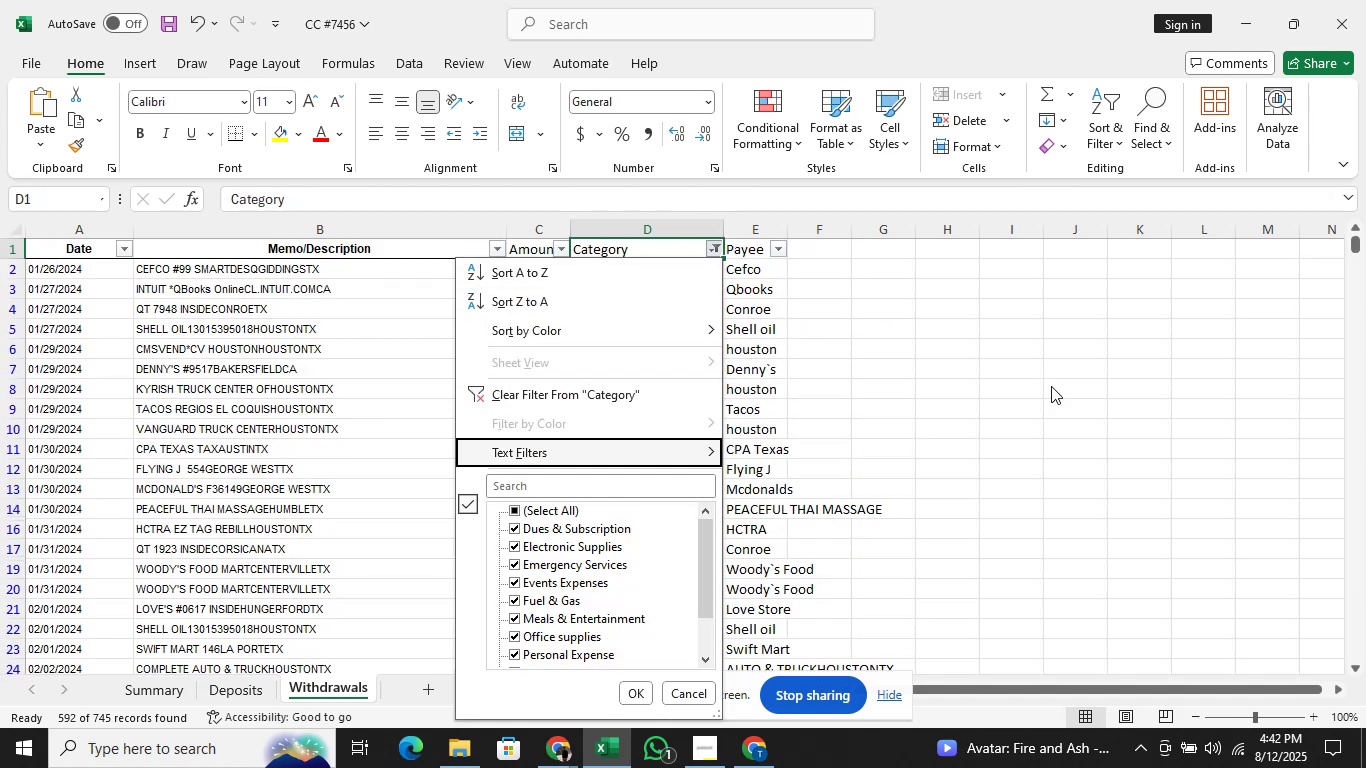 
key(ArrowDown)
 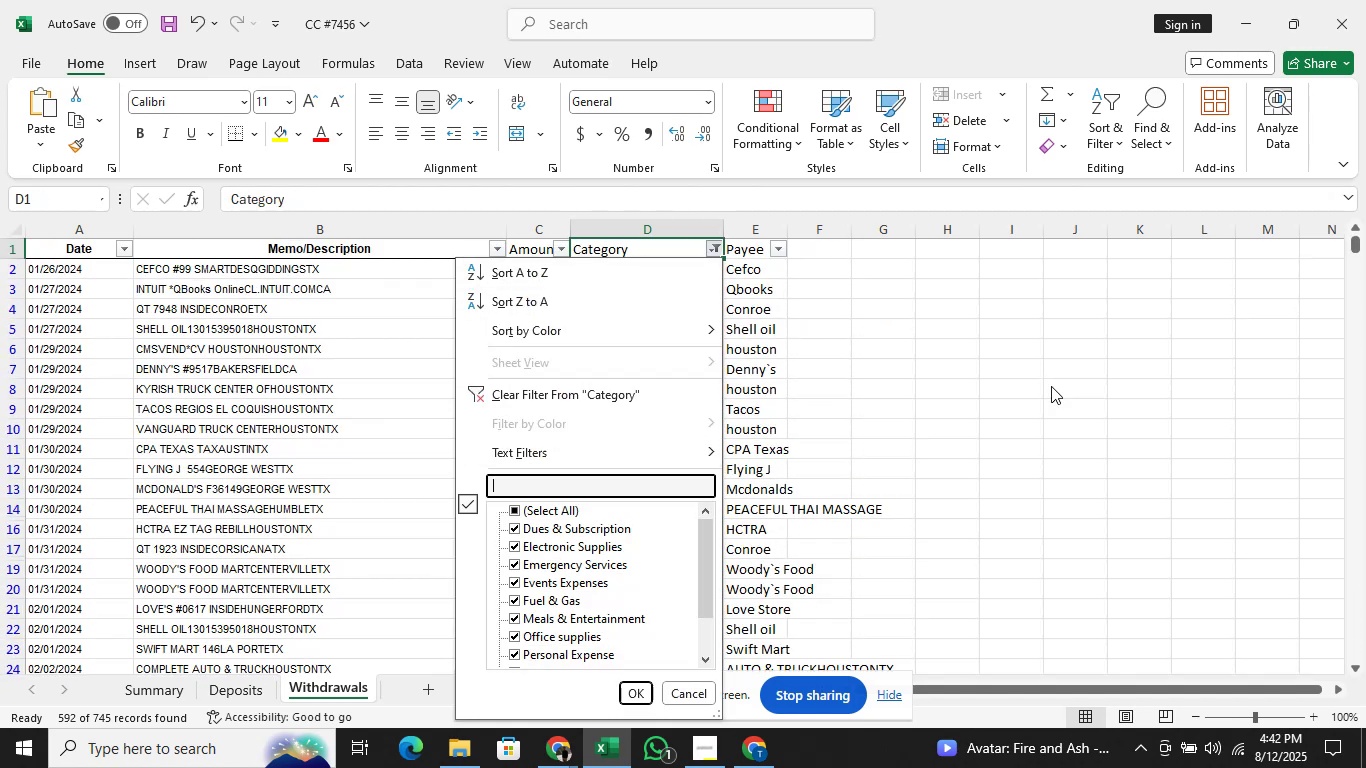 
key(ArrowDown)
 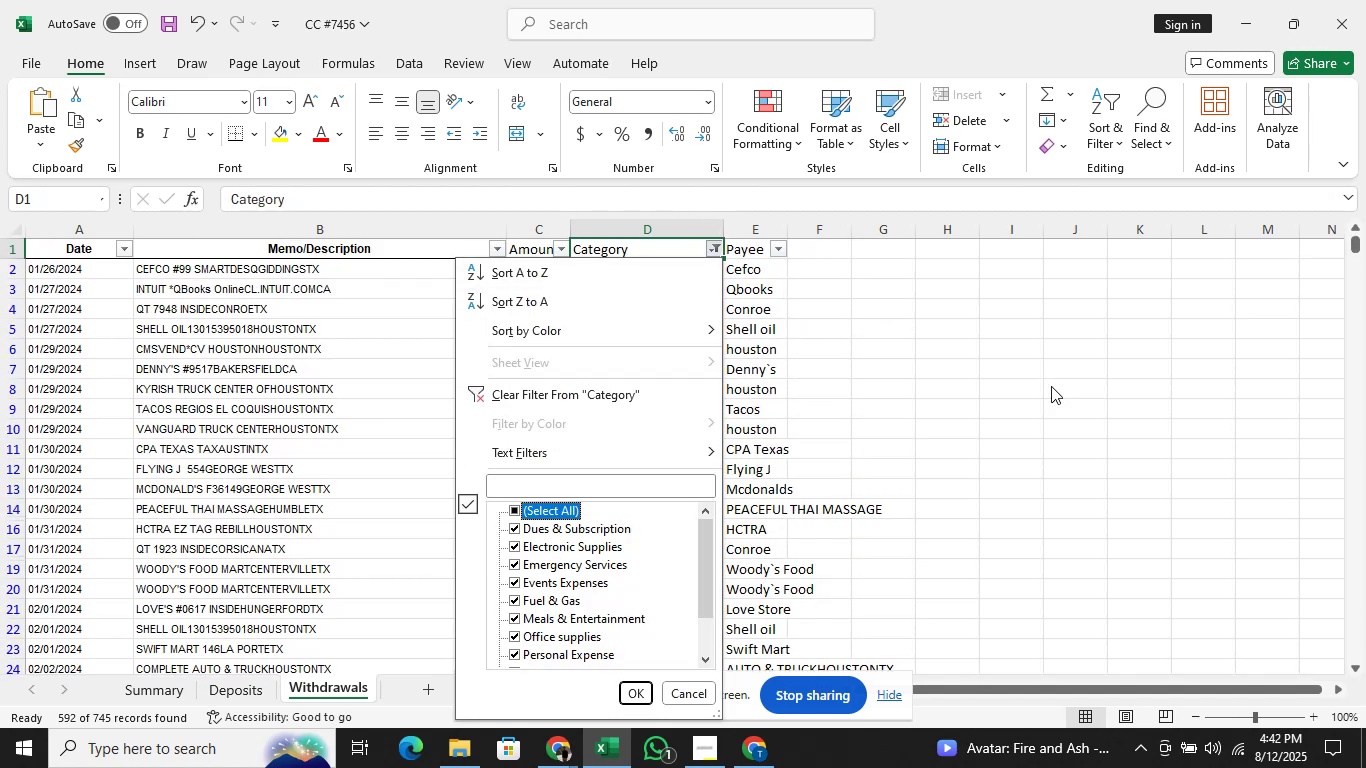 
key(Space)
 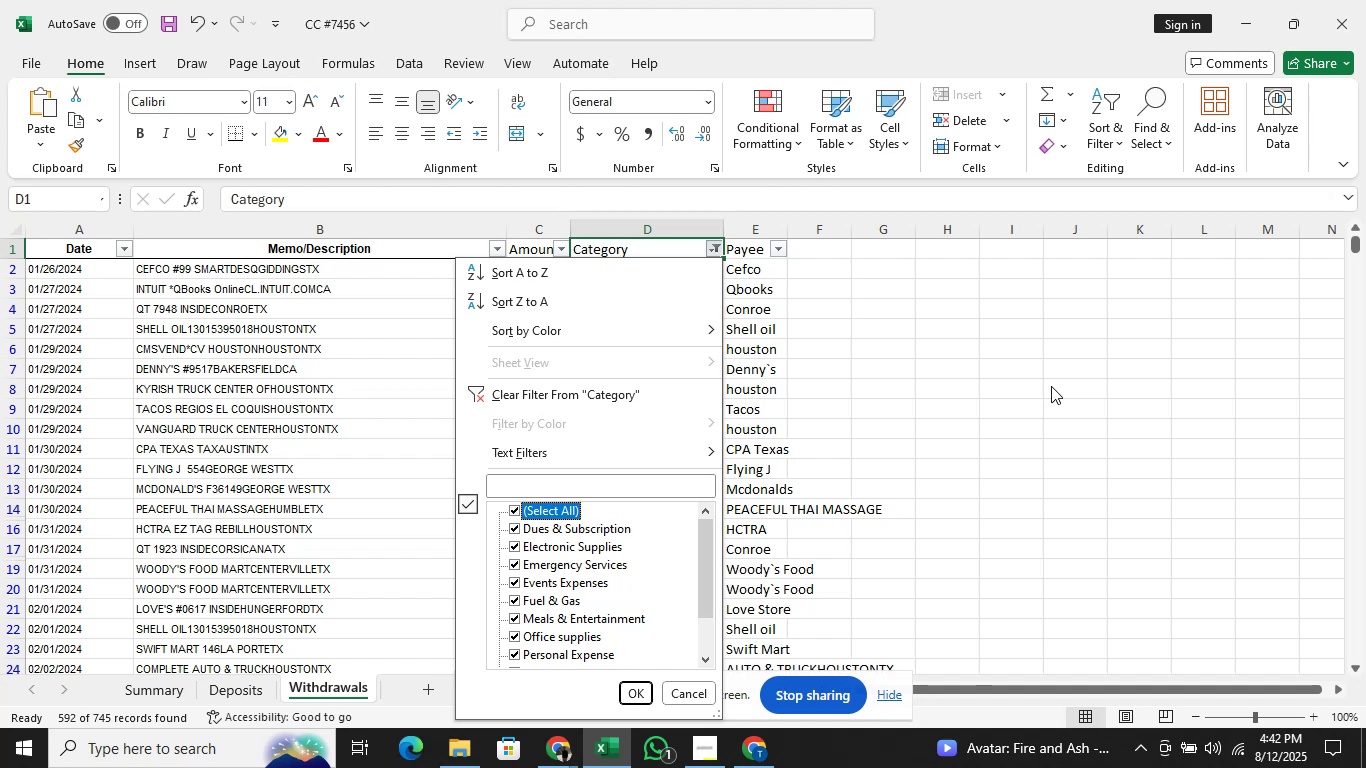 
key(ArrowDown)
 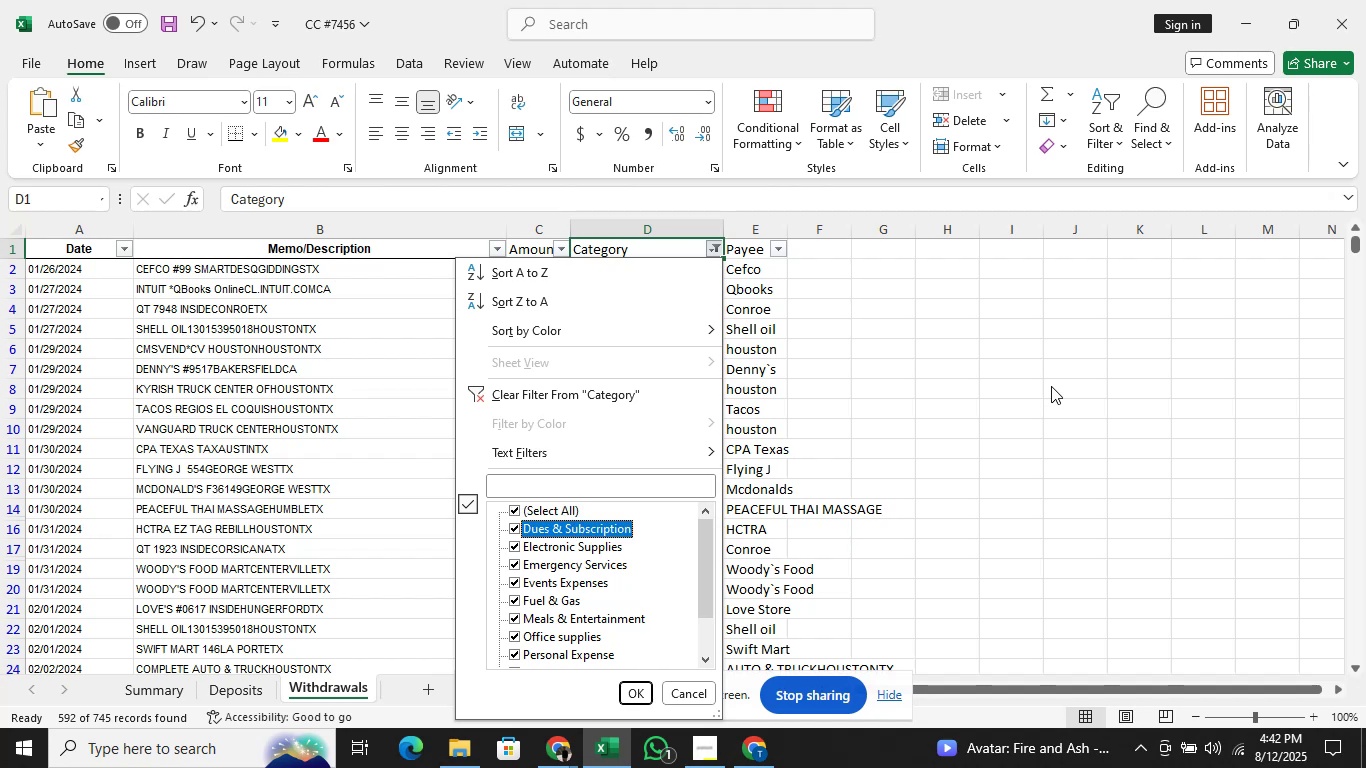 
key(ArrowUp)
 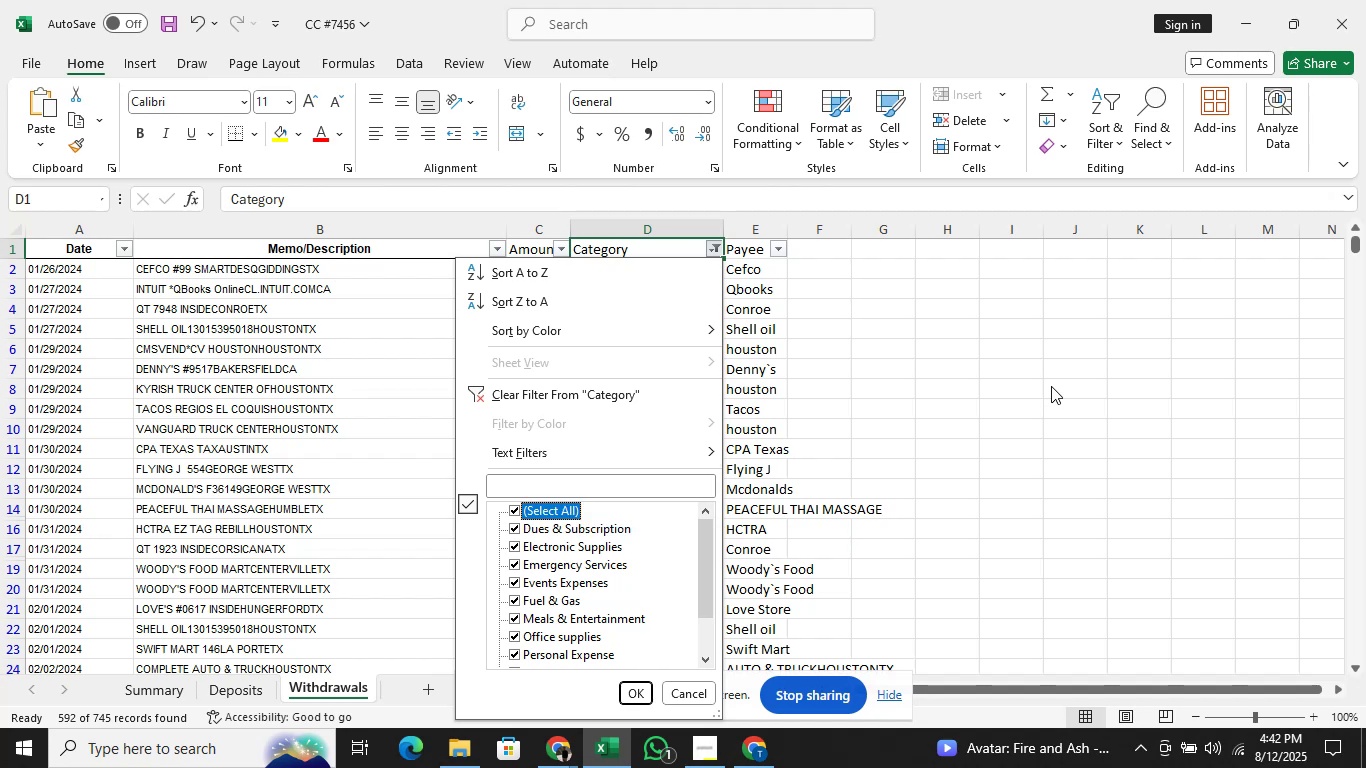 
key(Space)
 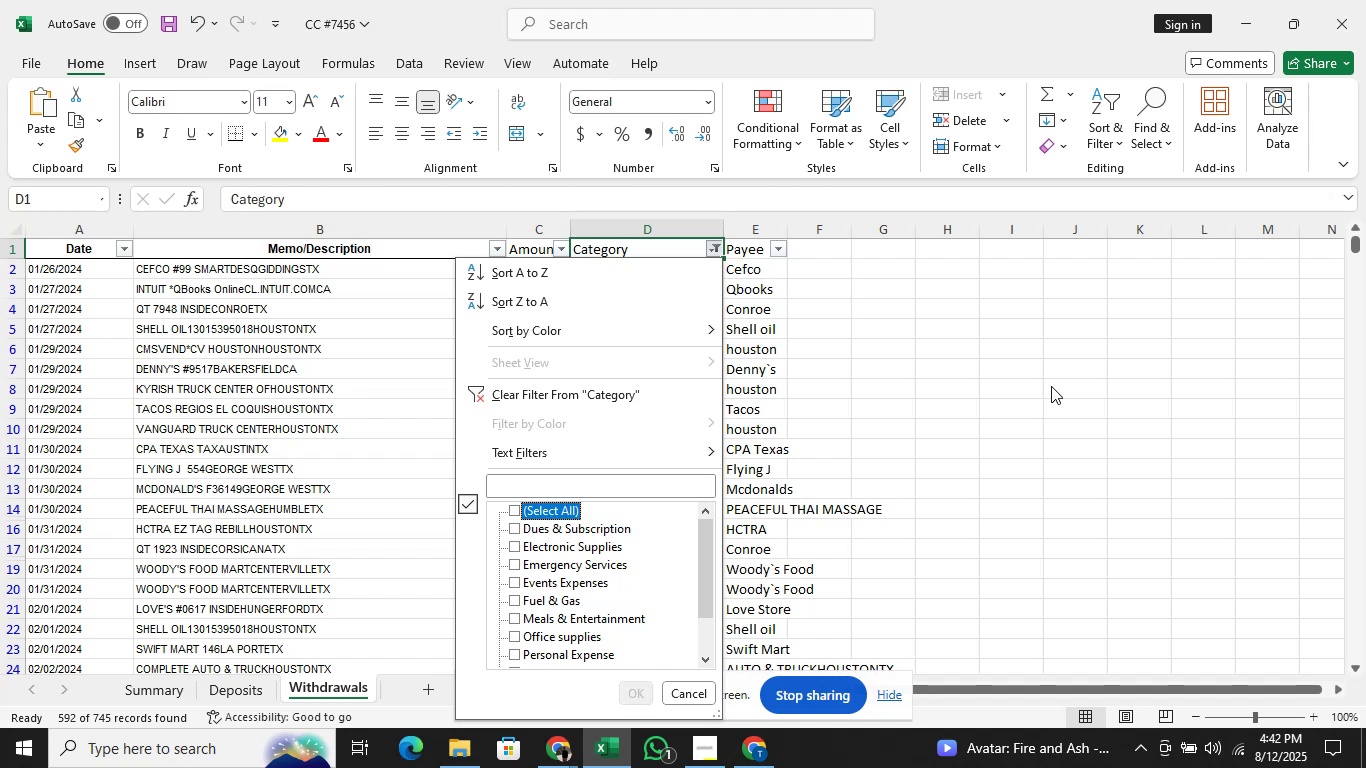 
key(ArrowDown)
 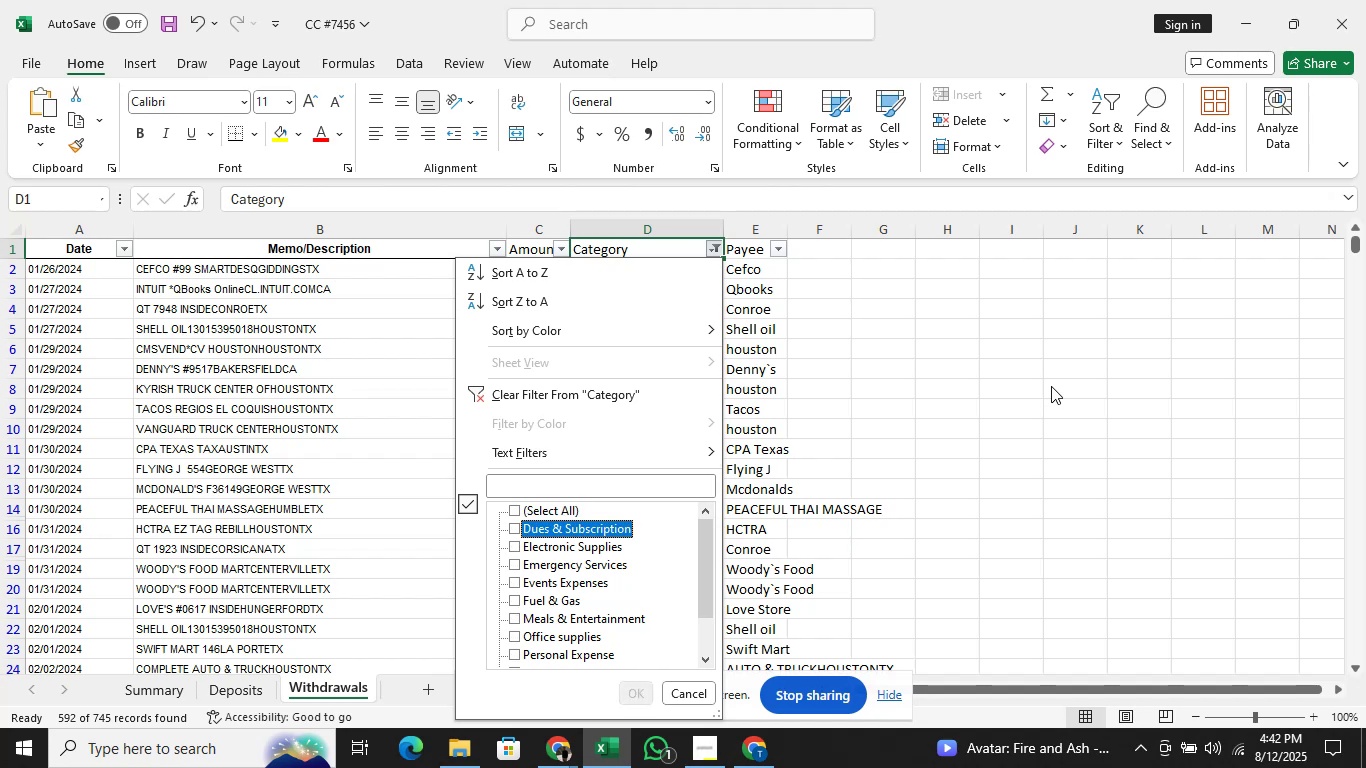 
key(Space)
 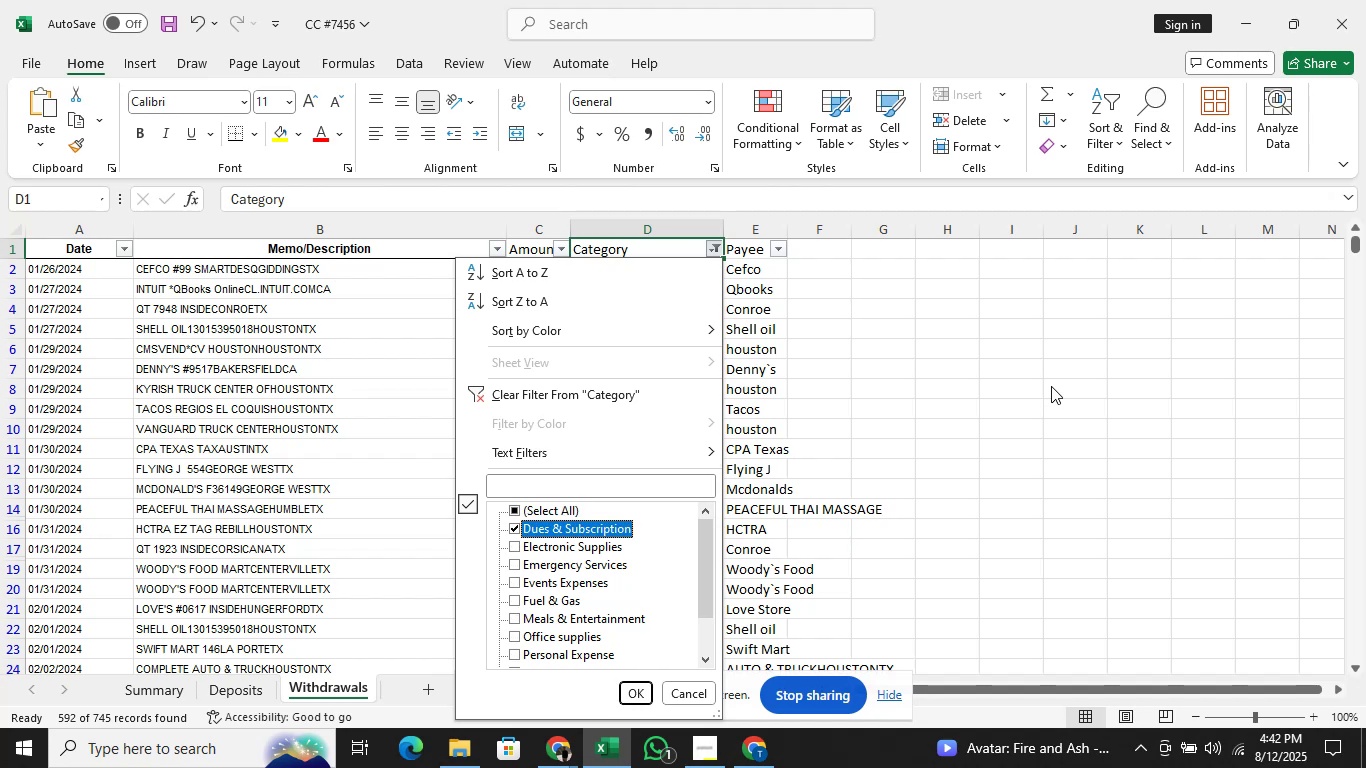 
key(Enter)
 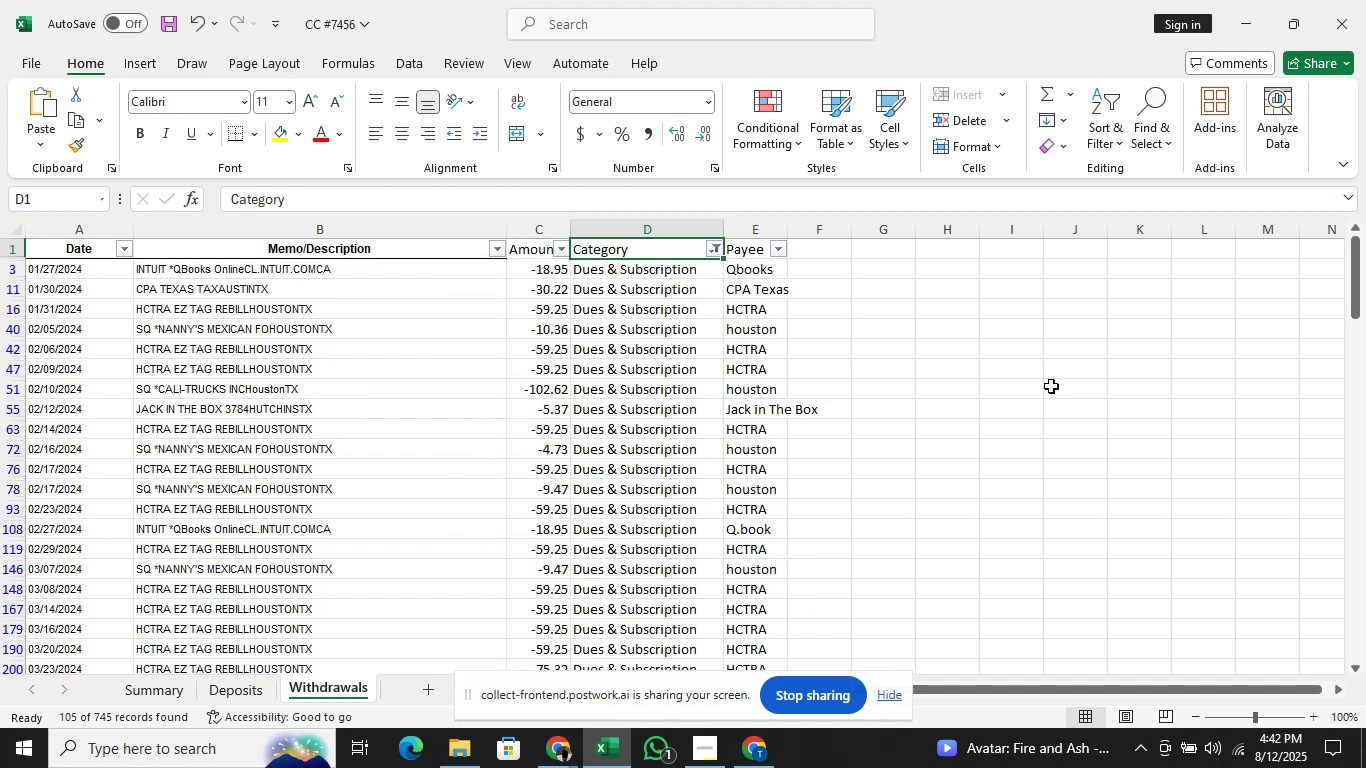 
key(ArrowDown)
 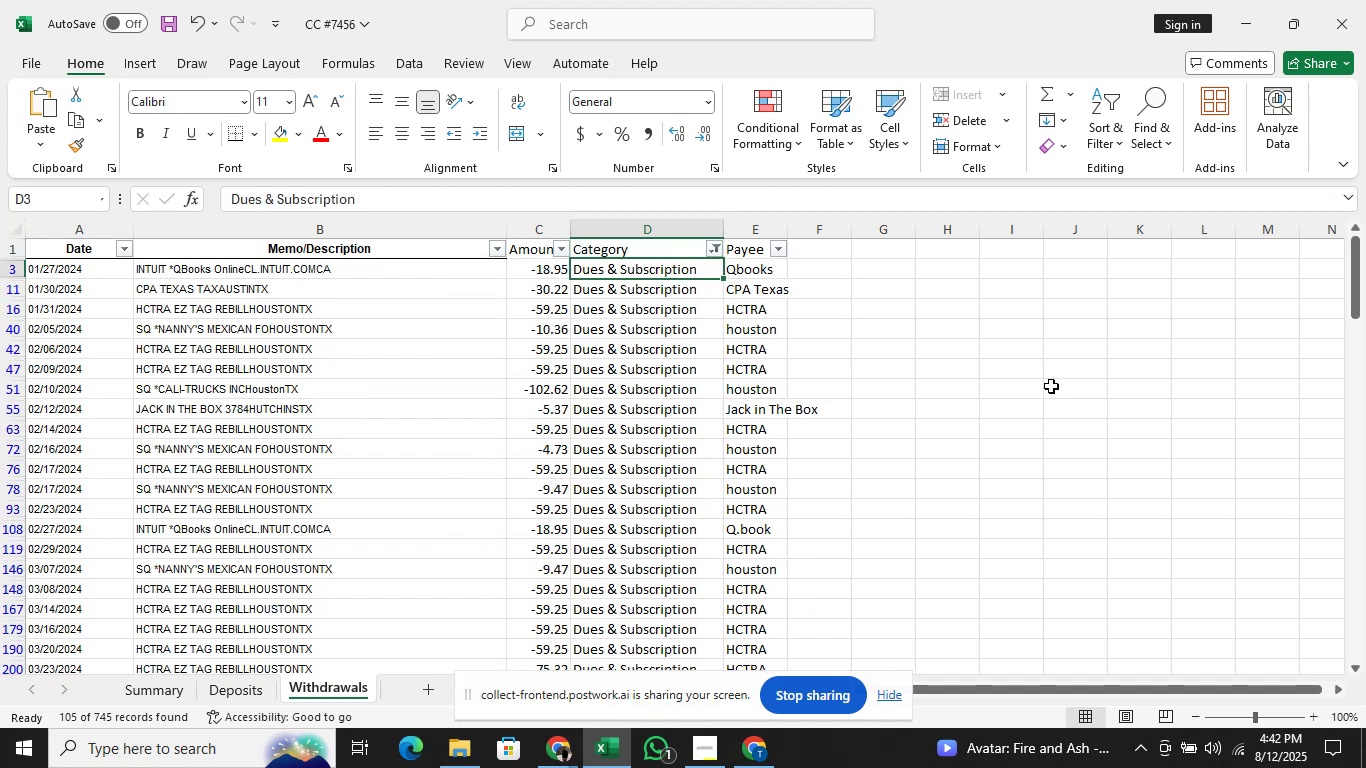 
key(ArrowDown)
 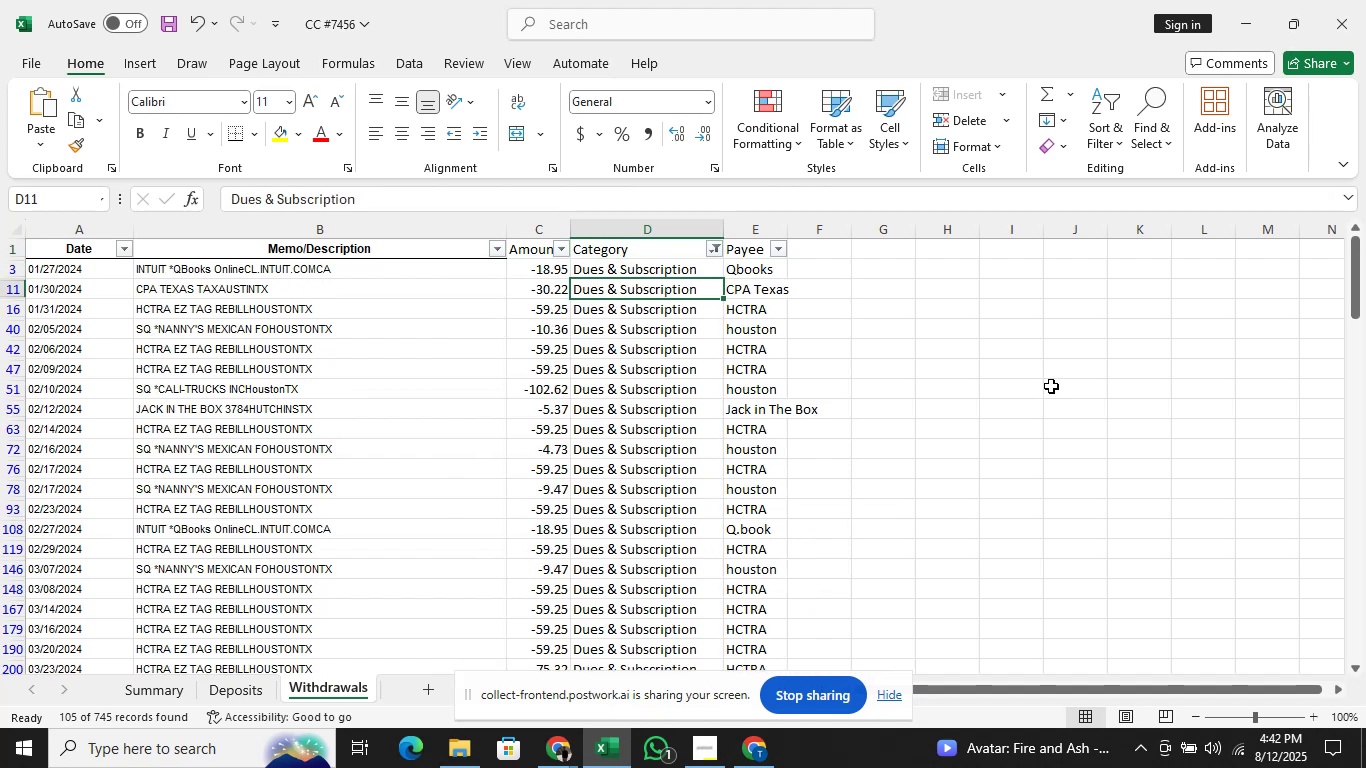 
key(ArrowDown)
 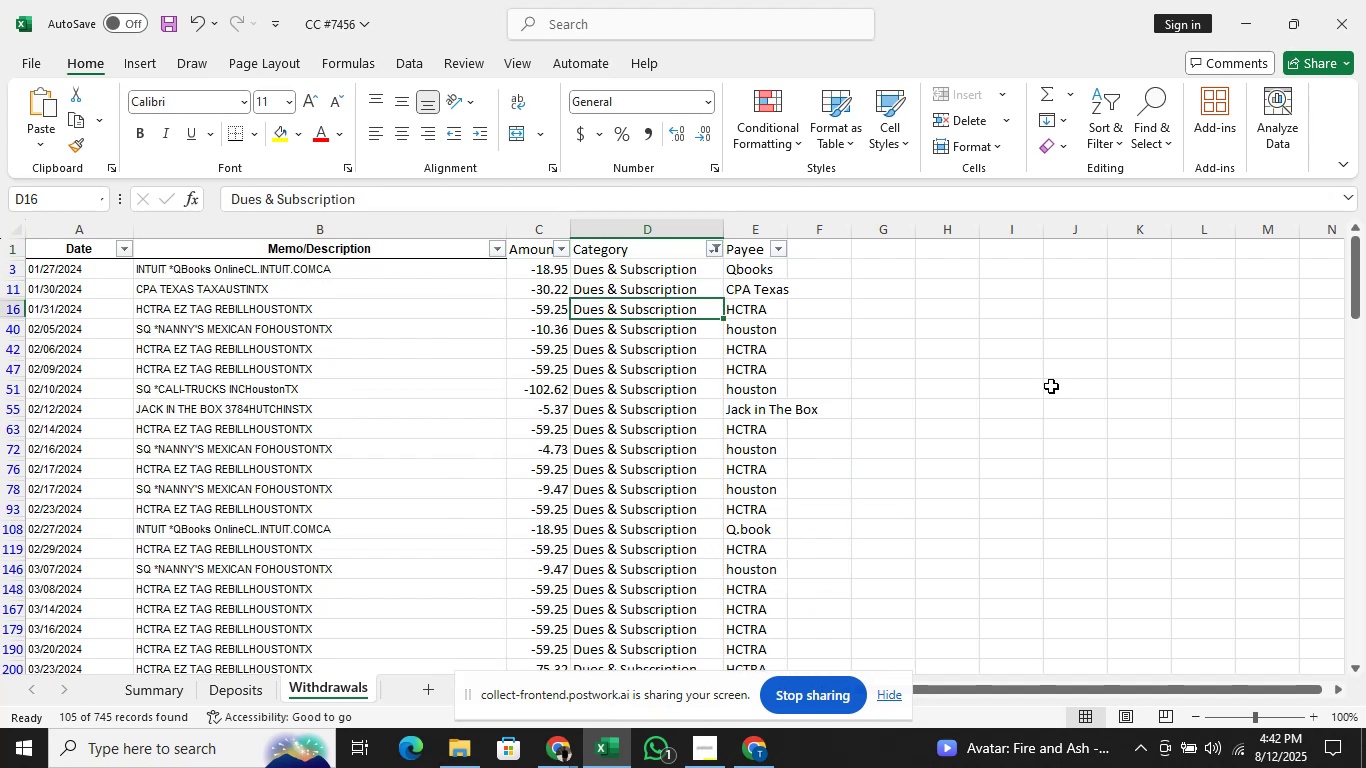 
key(ArrowDown)
 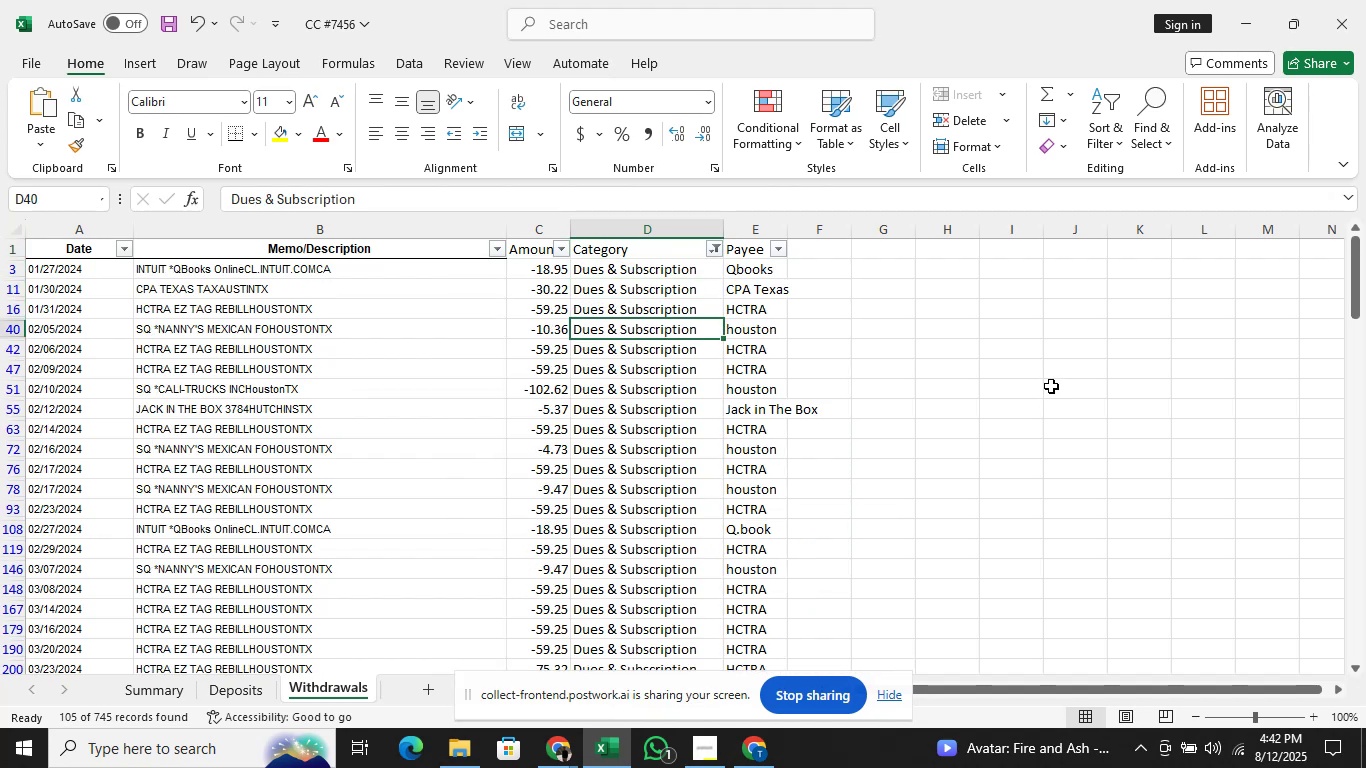 
key(ArrowDown)
 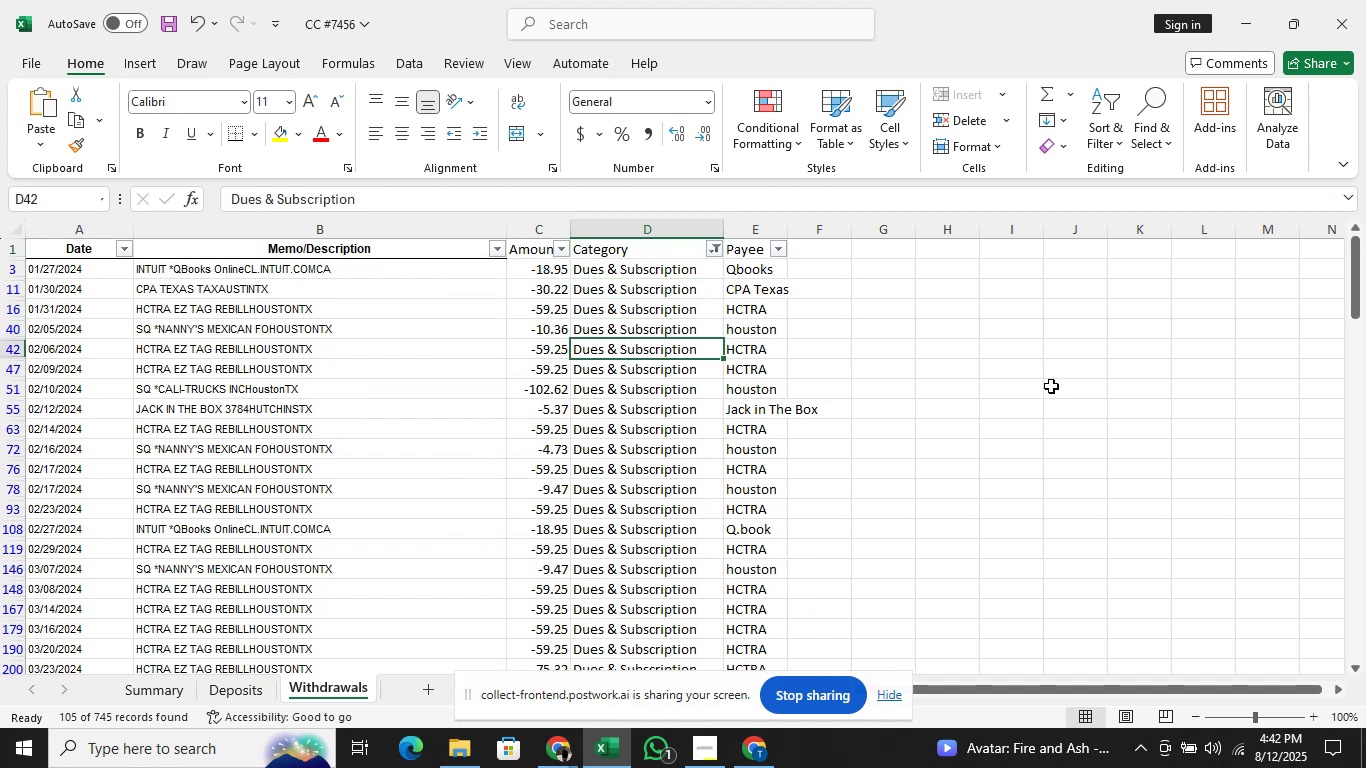 
key(ArrowDown)
 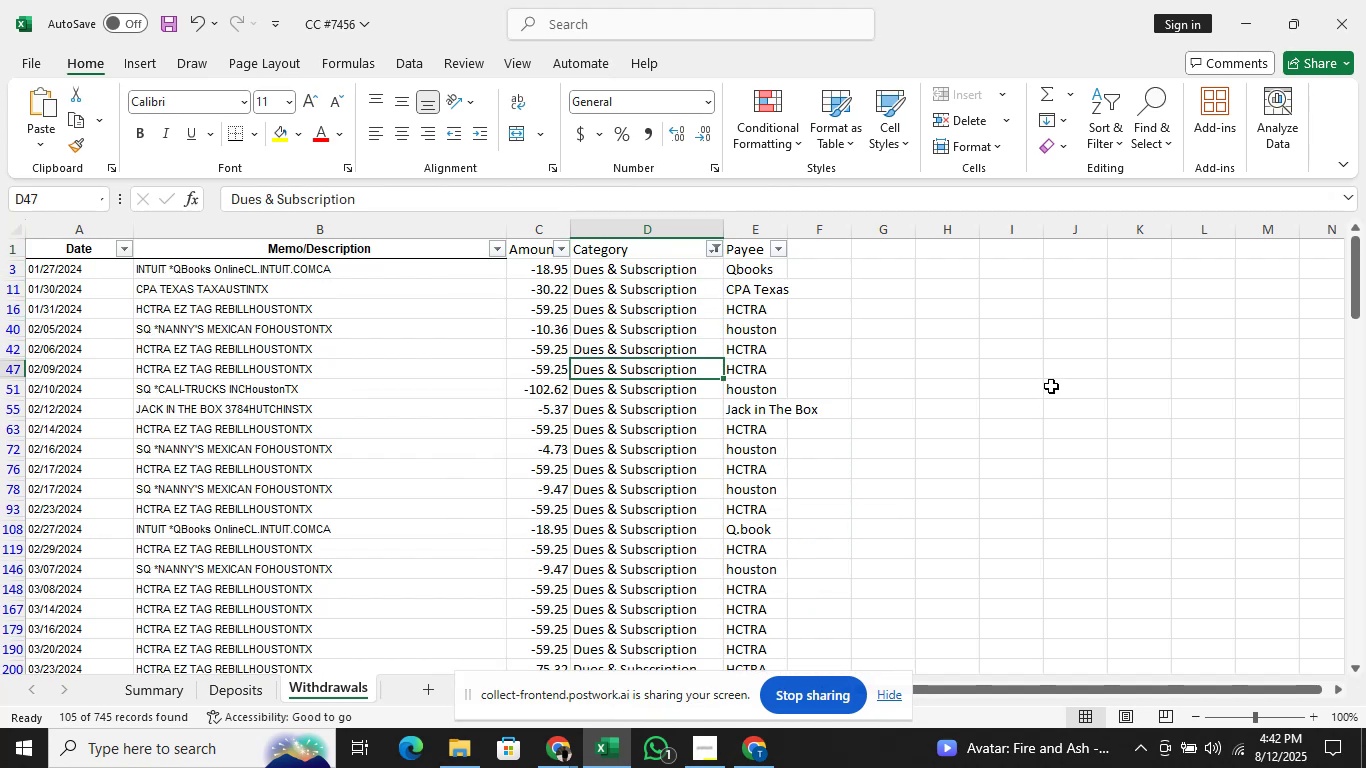 
key(ArrowDown)
 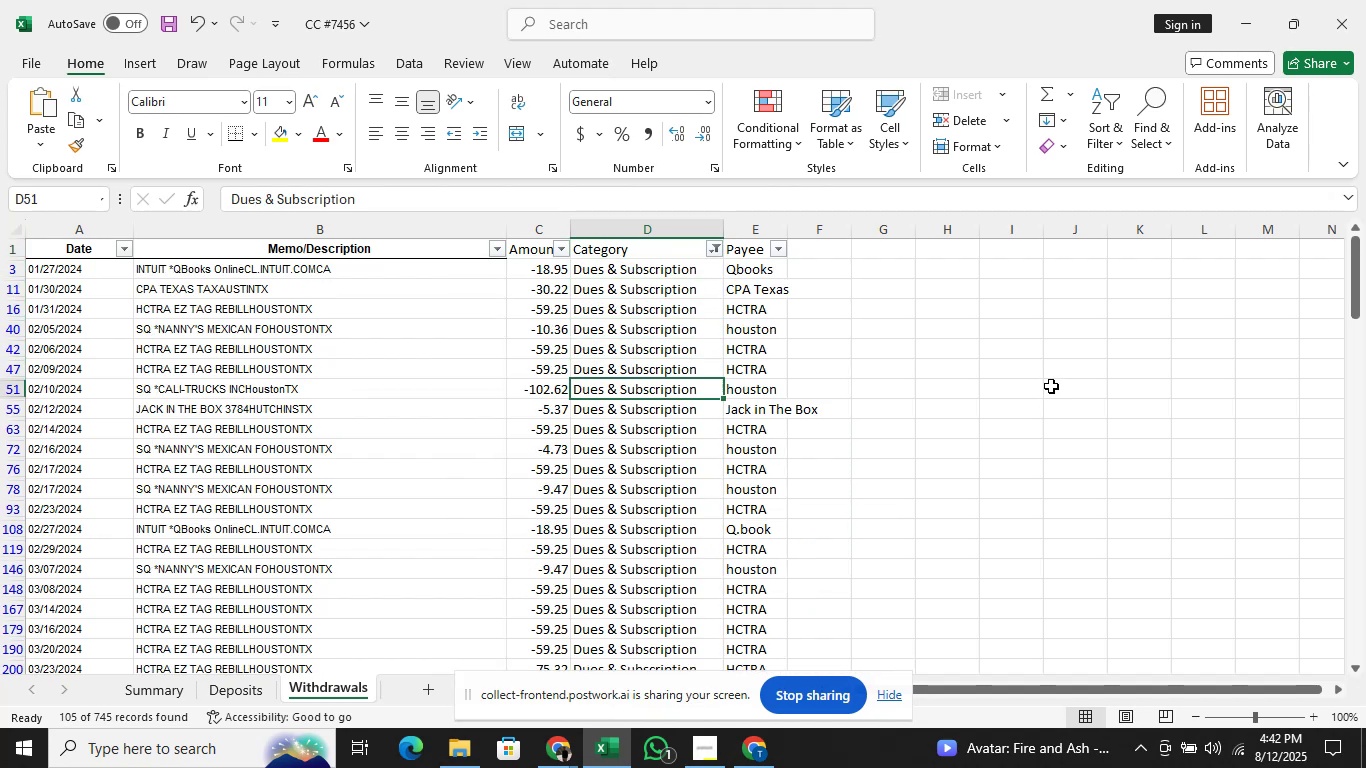 
key(ArrowDown)
 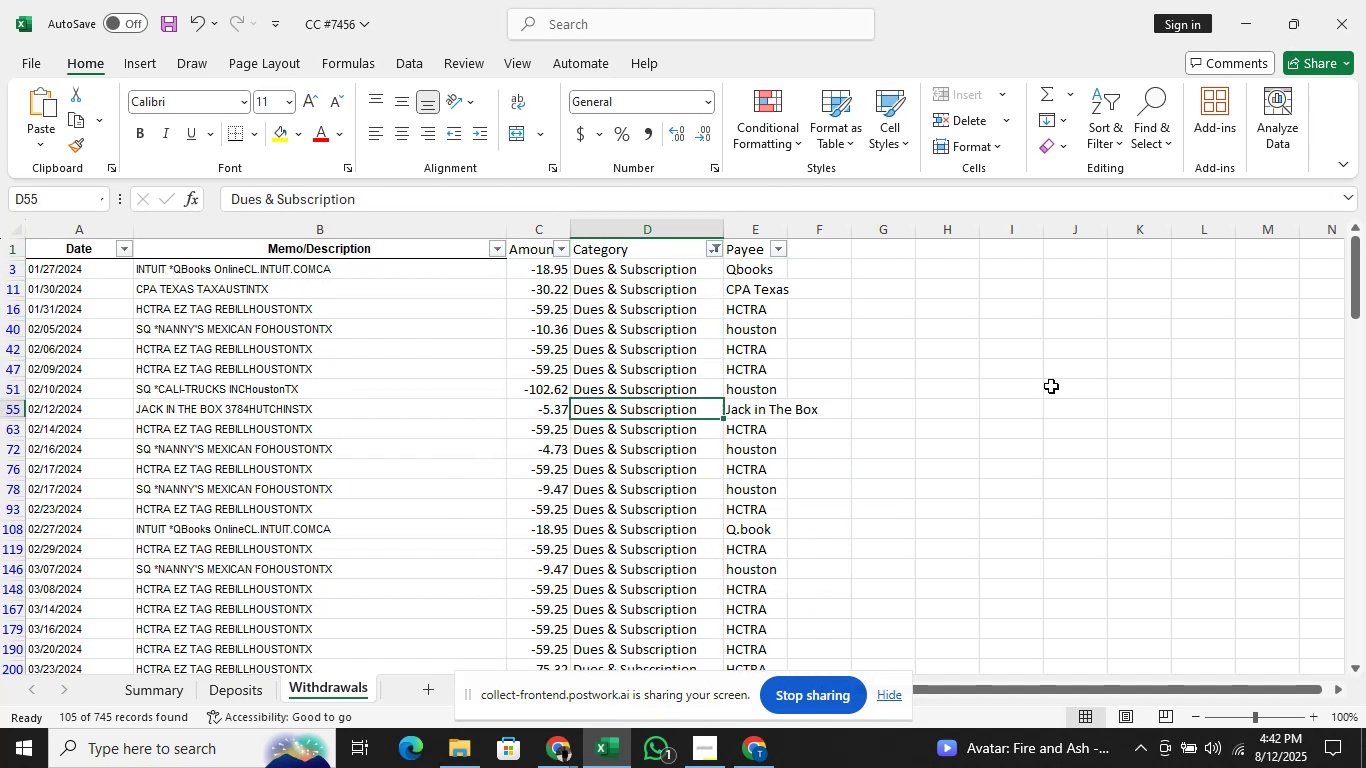 
key(ArrowDown)
 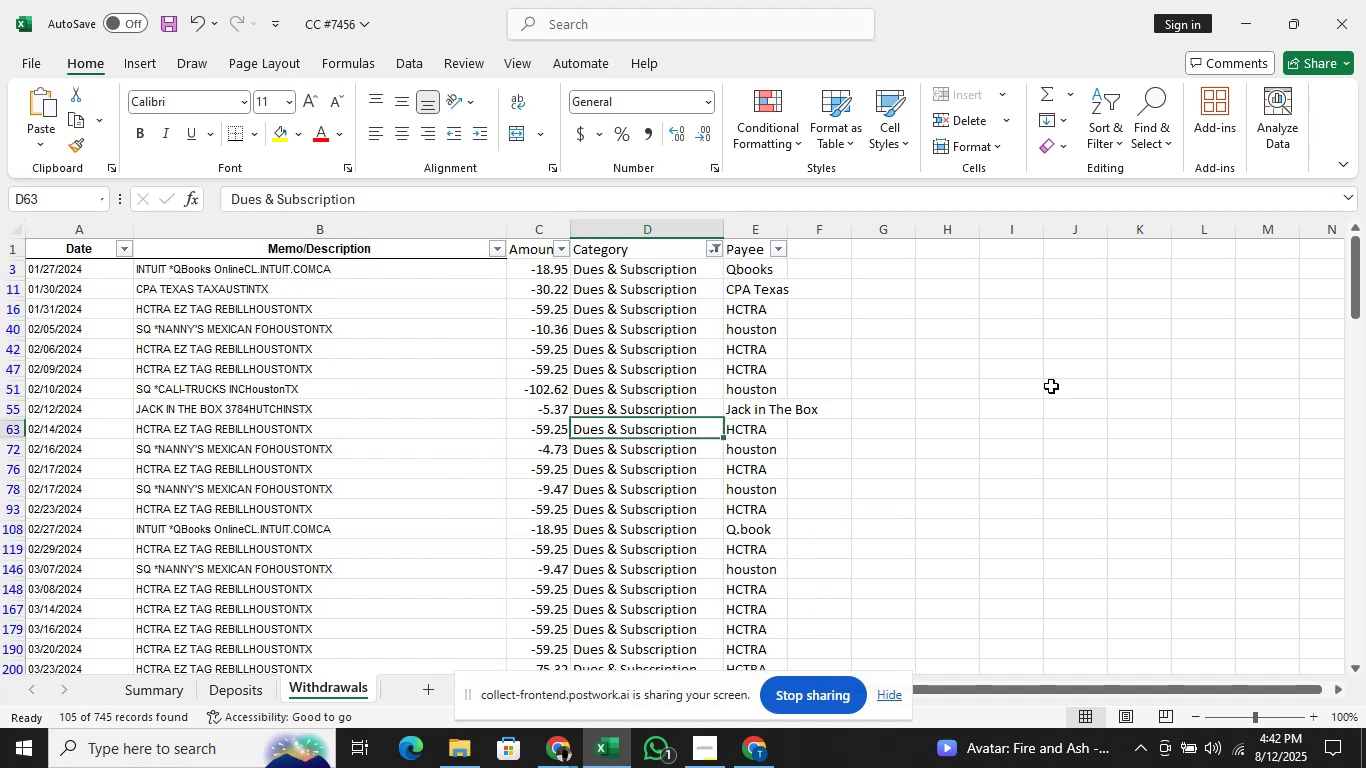 
hold_key(key=ArrowDown, duration=0.57)
 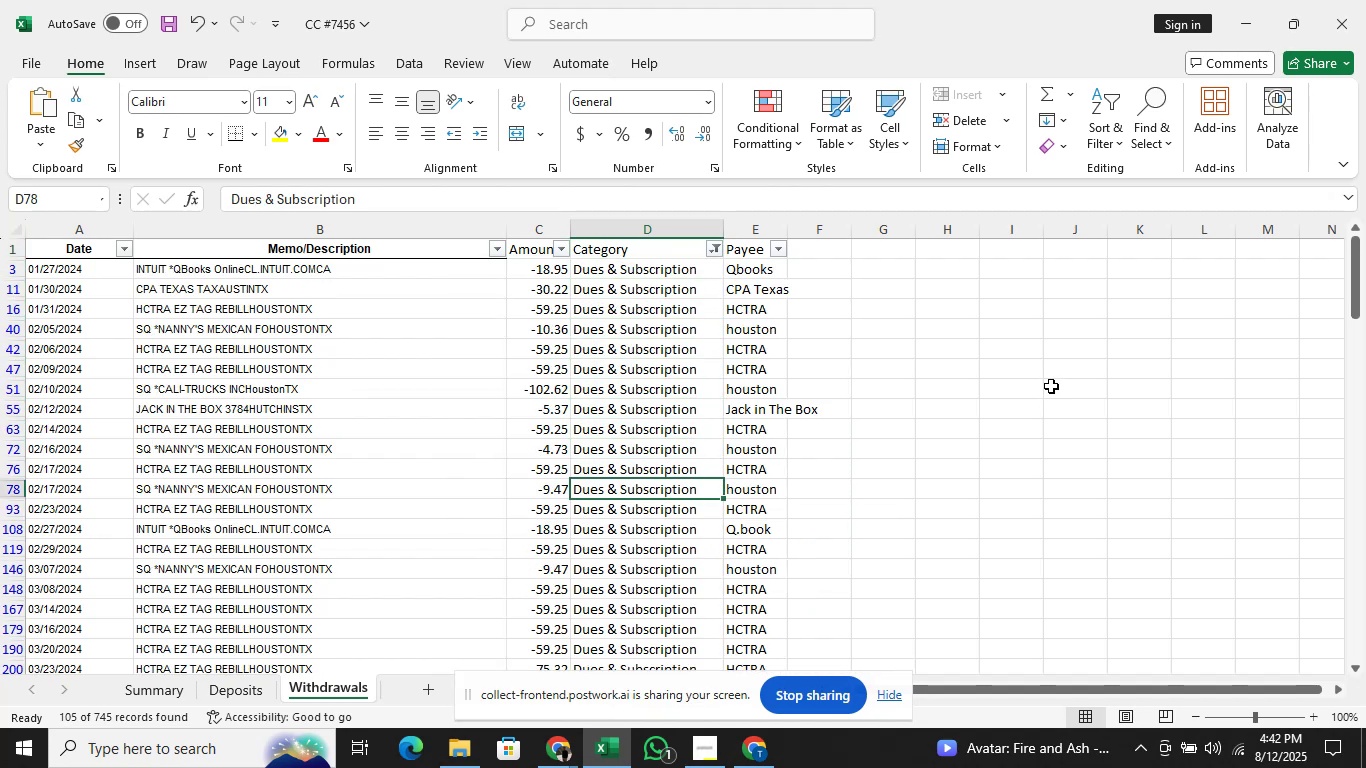 
key(ArrowDown)
 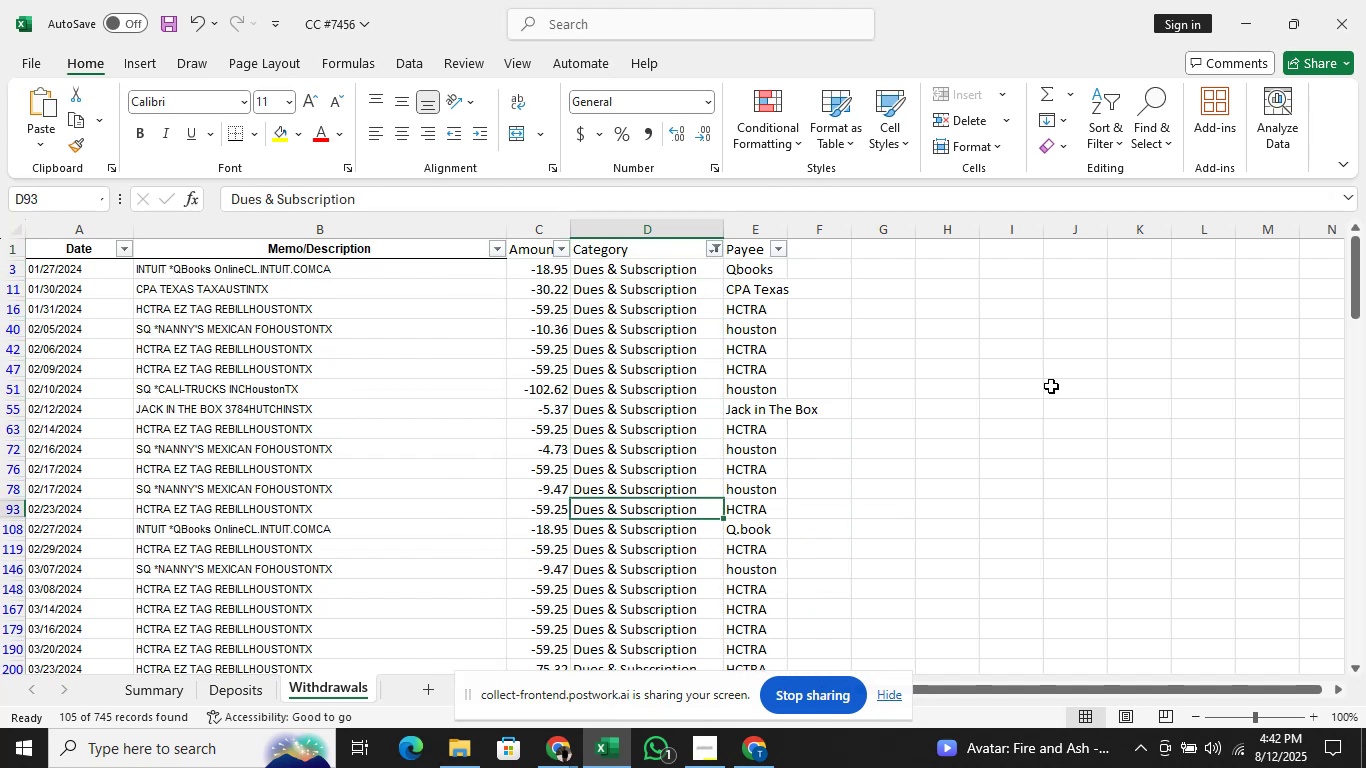 
key(ArrowDown)
 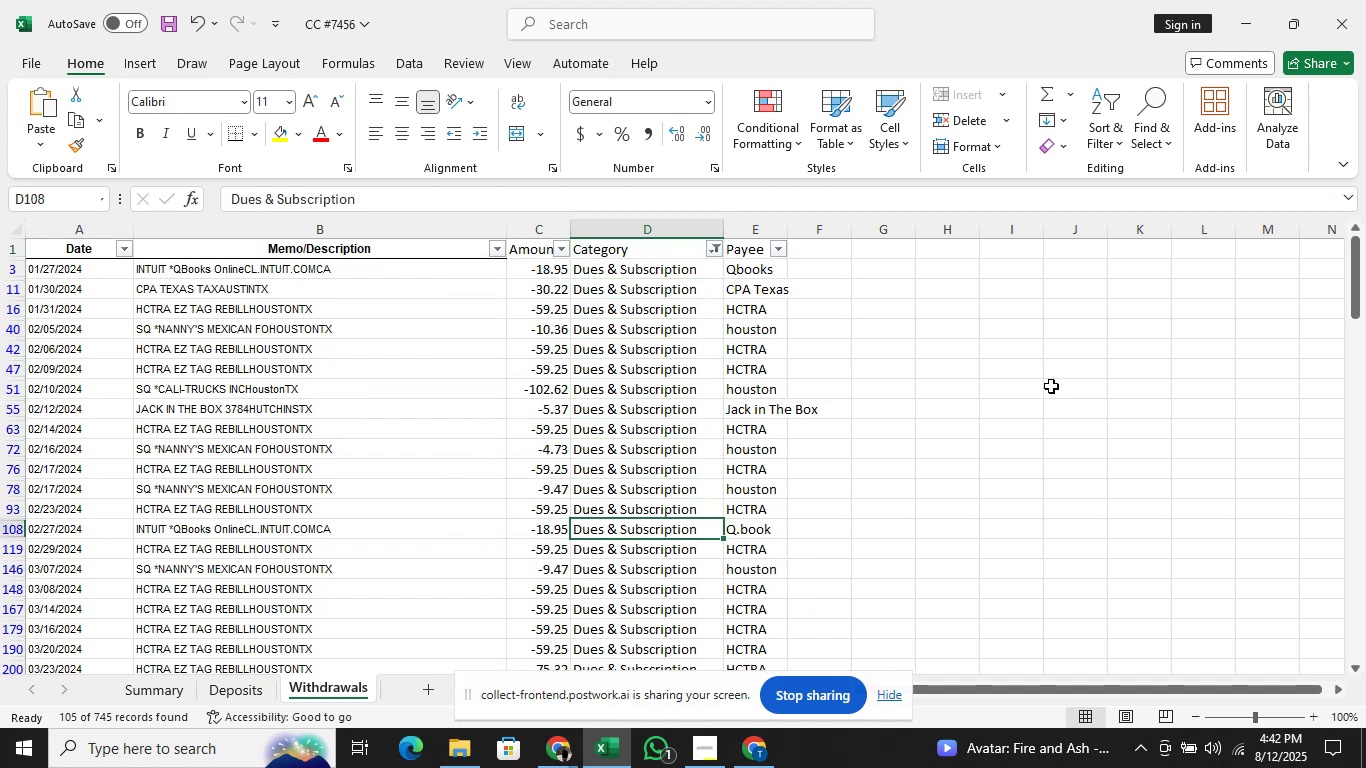 
key(ArrowDown)
 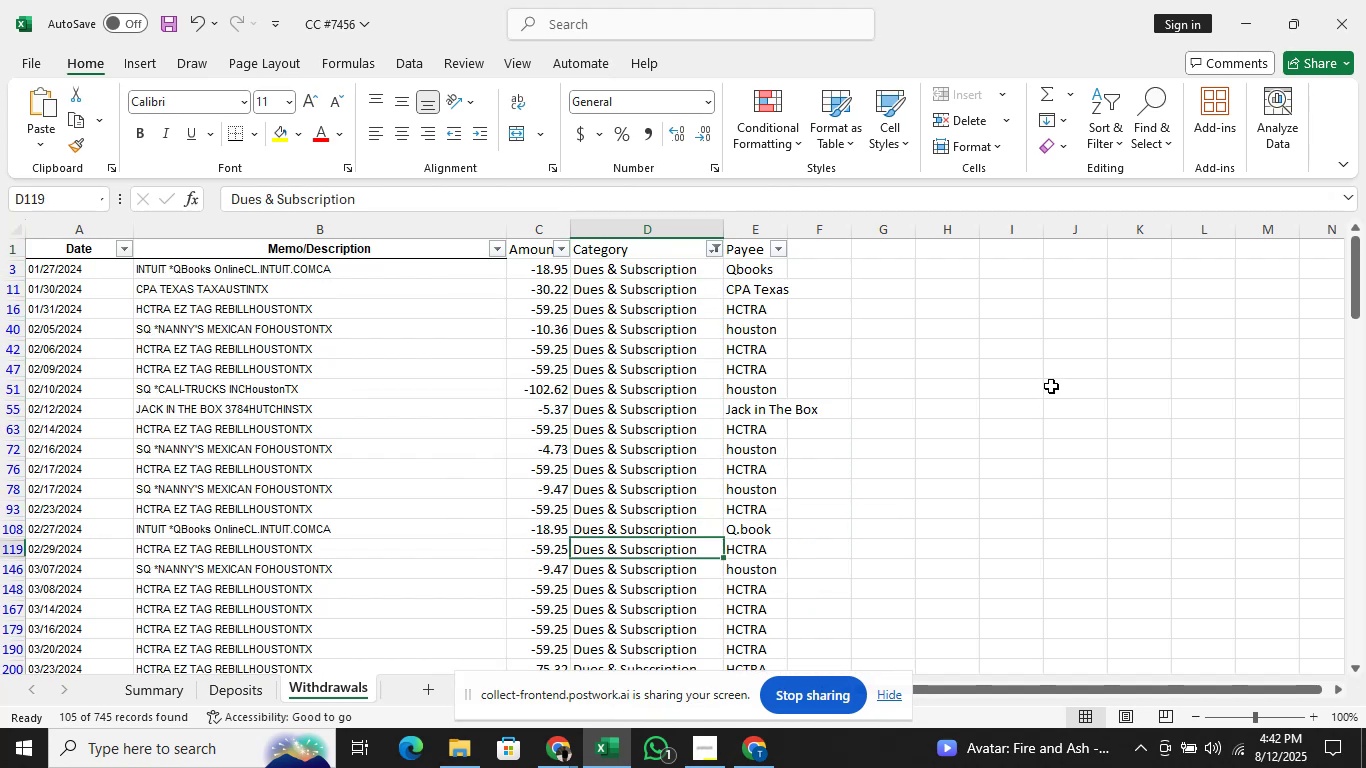 
key(ArrowDown)
 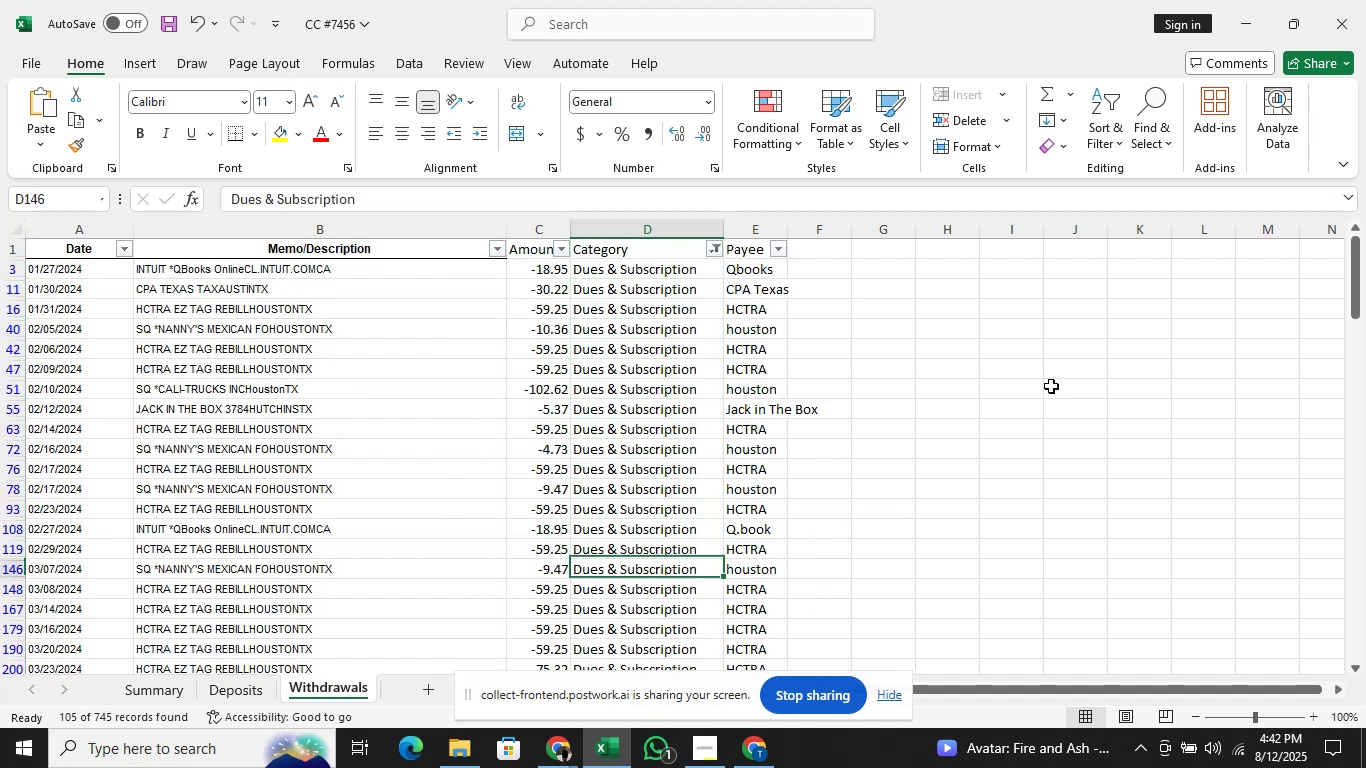 
key(ArrowDown)
 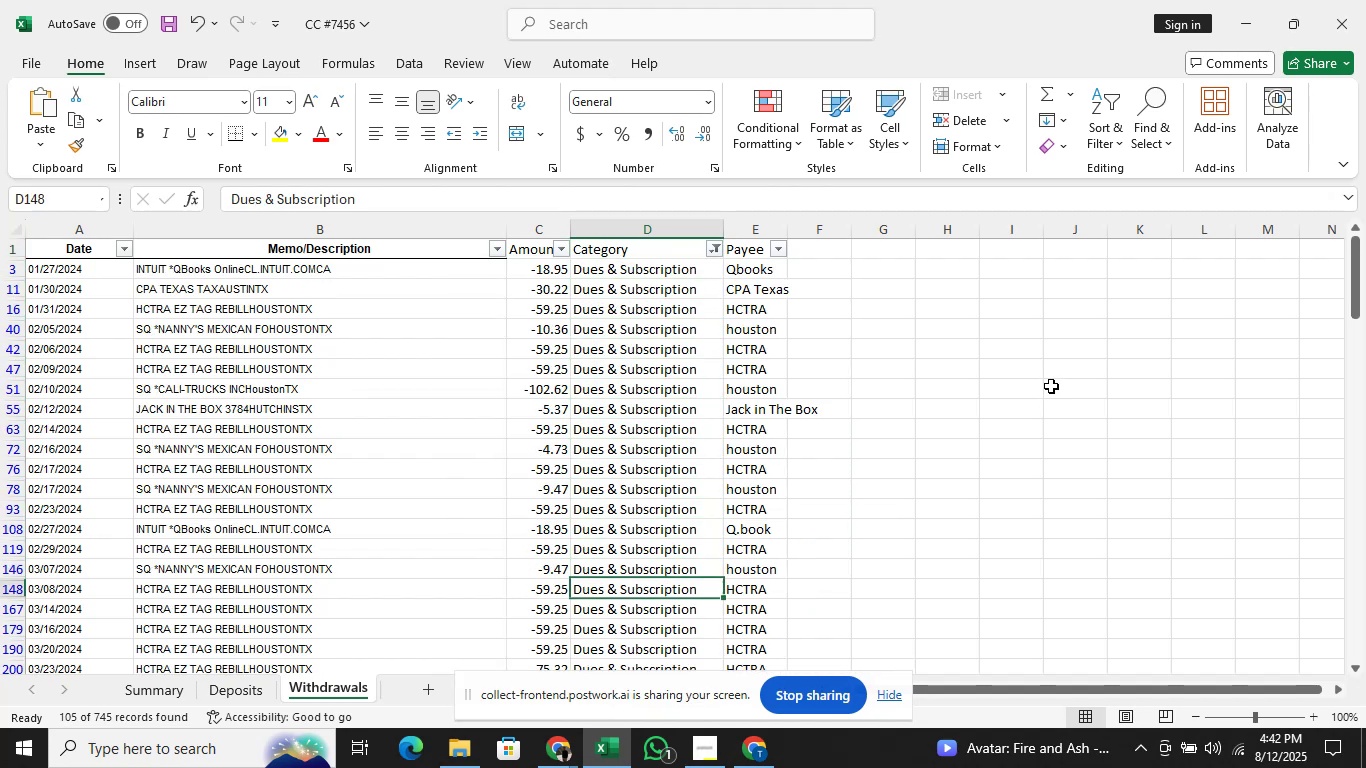 
key(ArrowDown)
 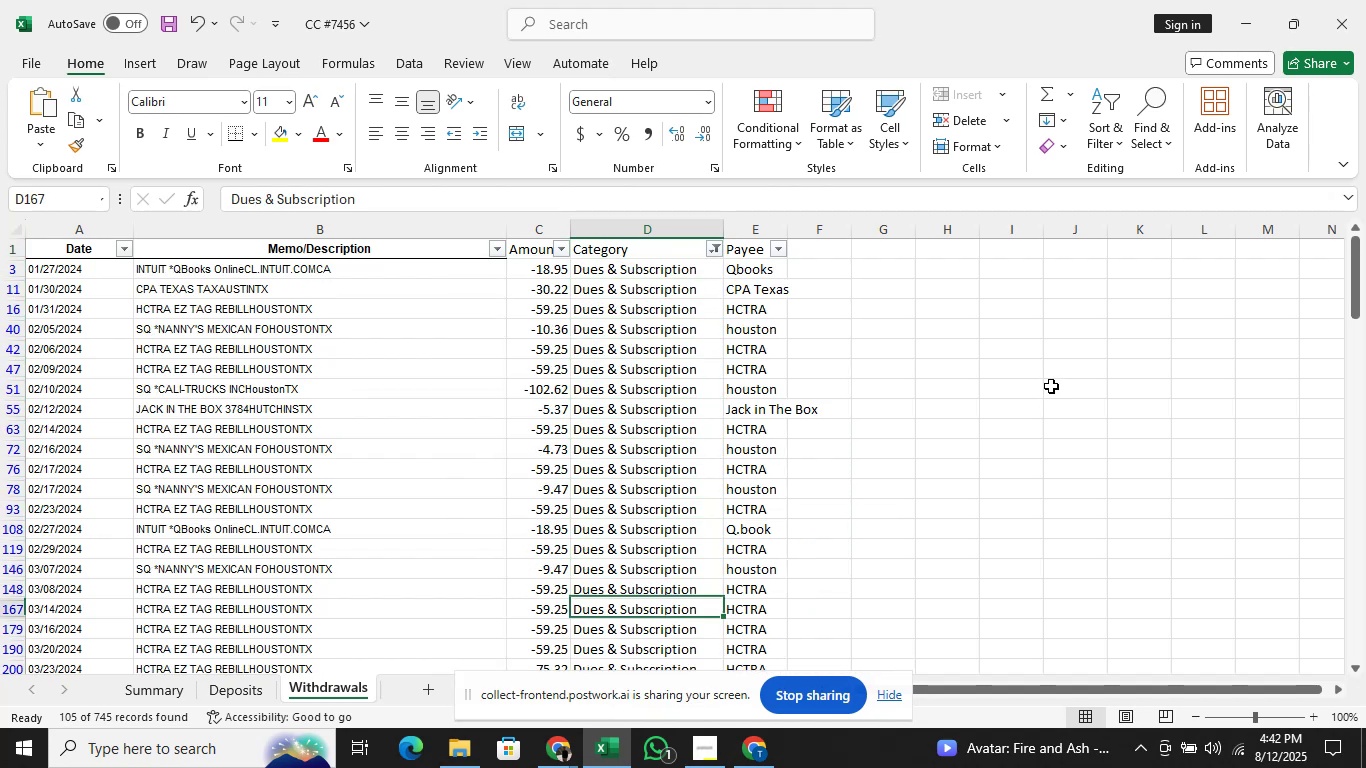 
key(ArrowDown)
 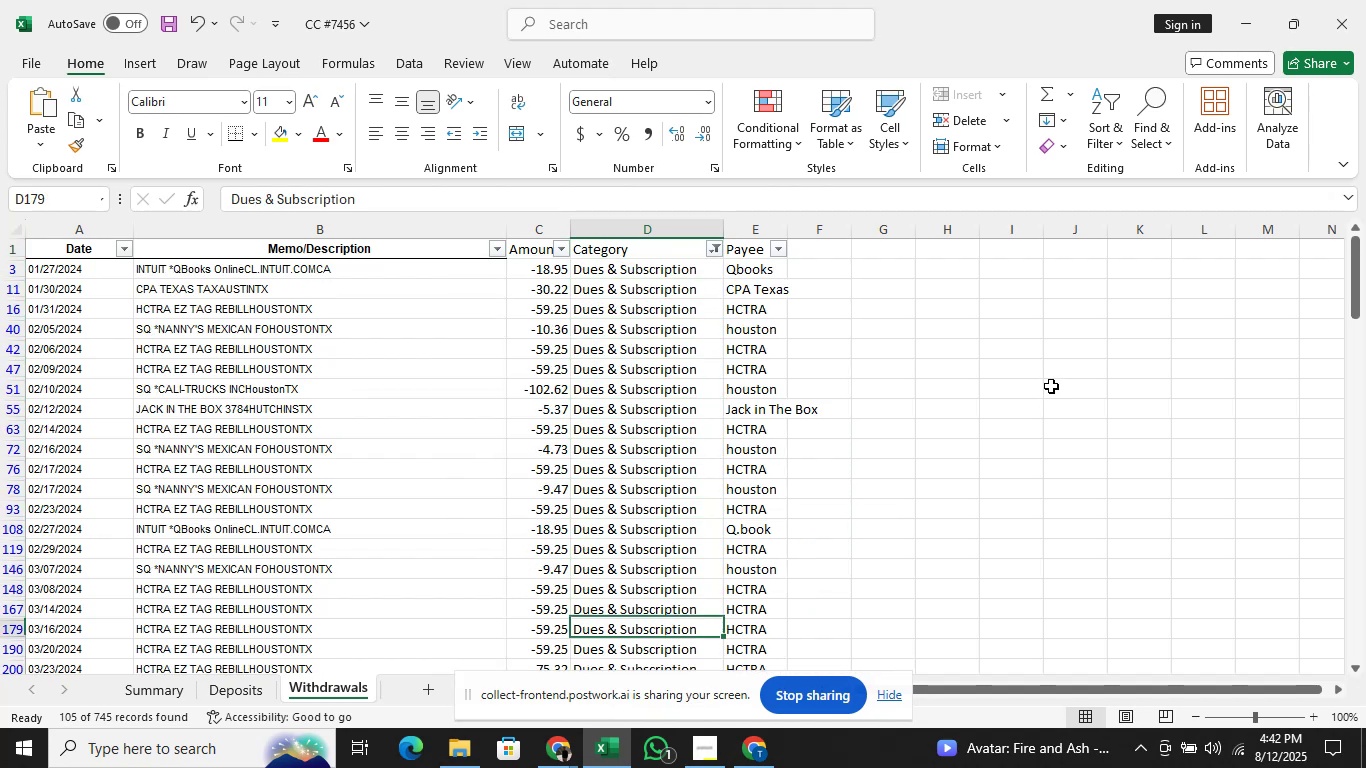 
key(ArrowDown)
 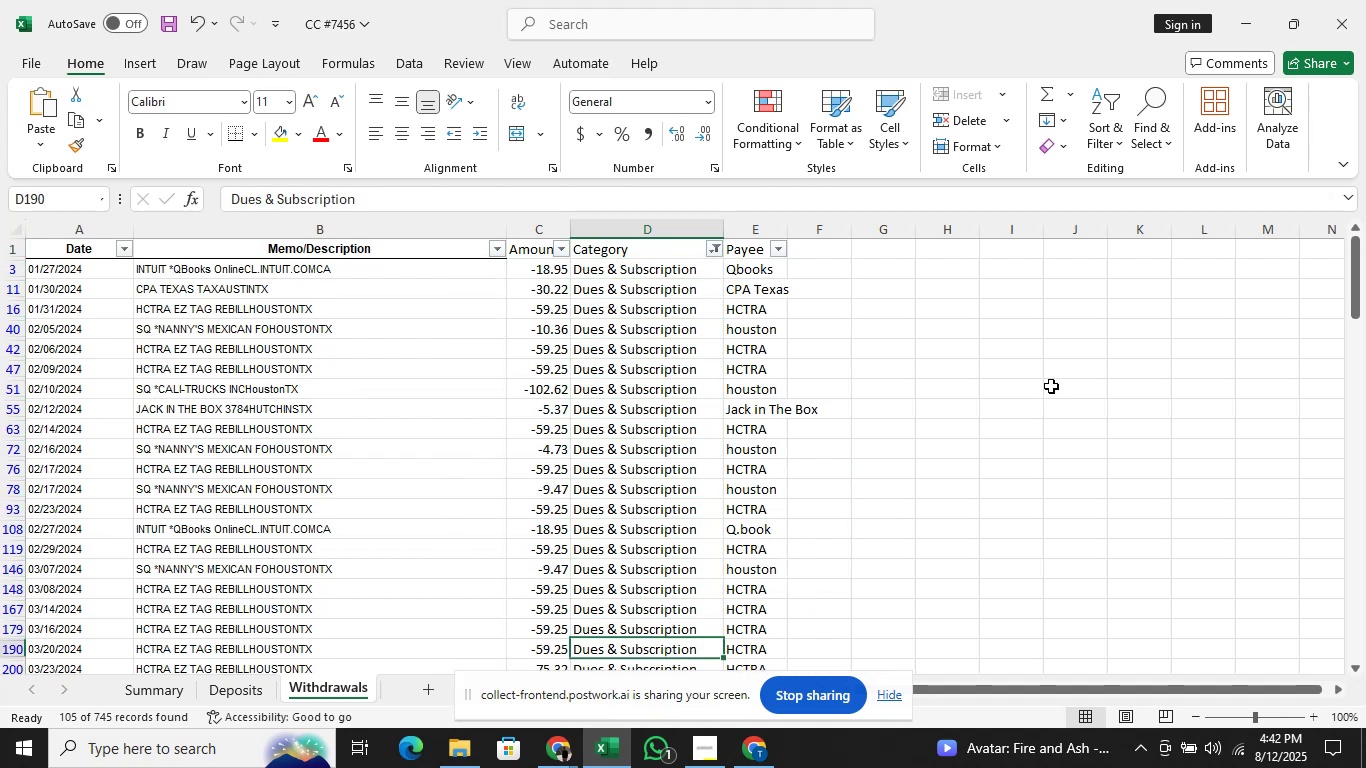 
key(ArrowDown)
 